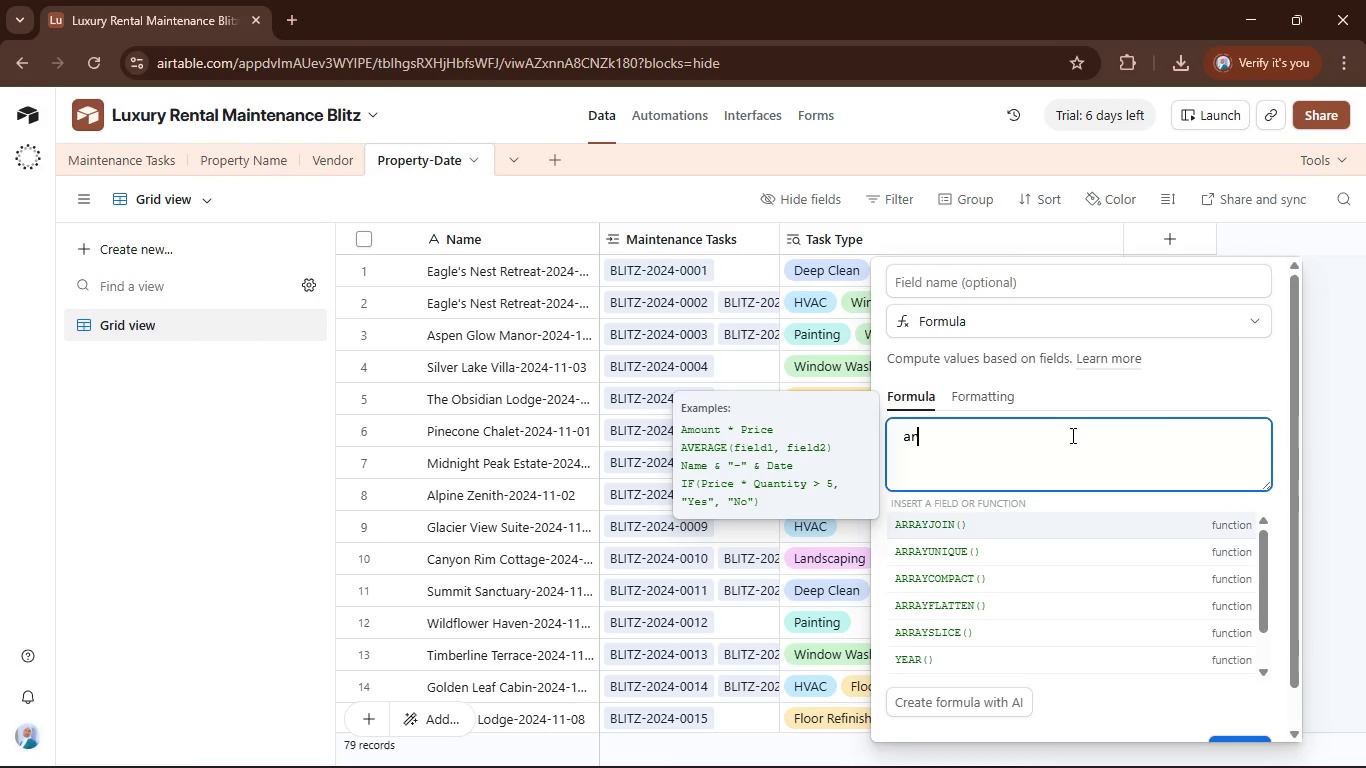 
left_click([1063, 537])
 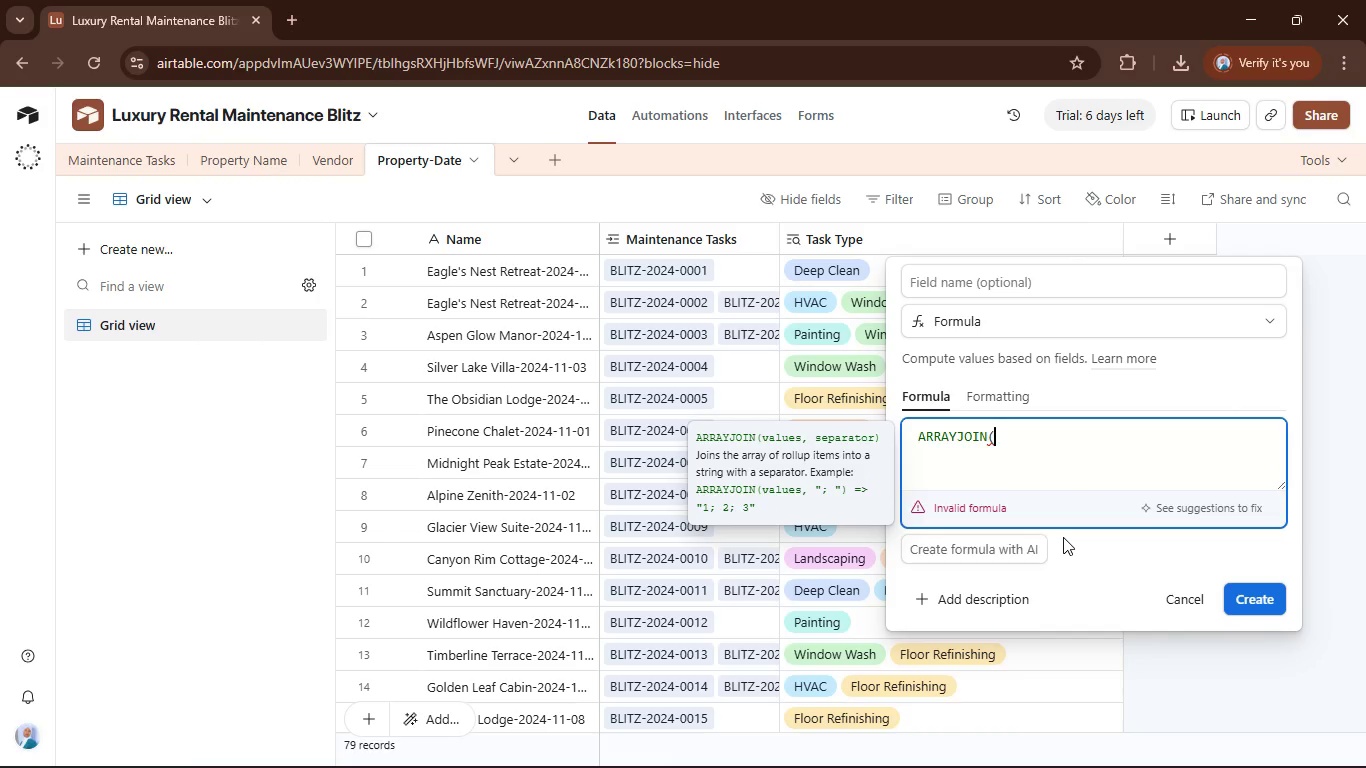 
type(tas)
 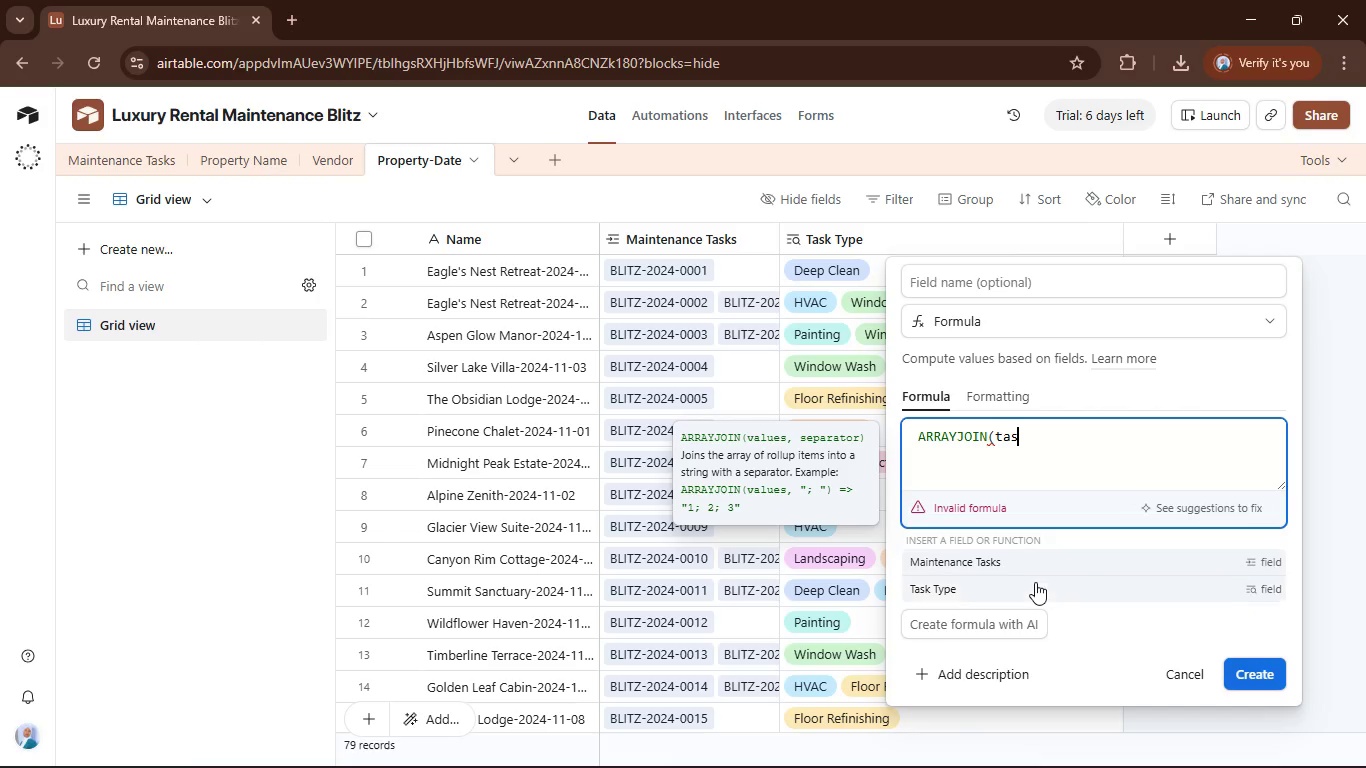 
left_click([1024, 593])
 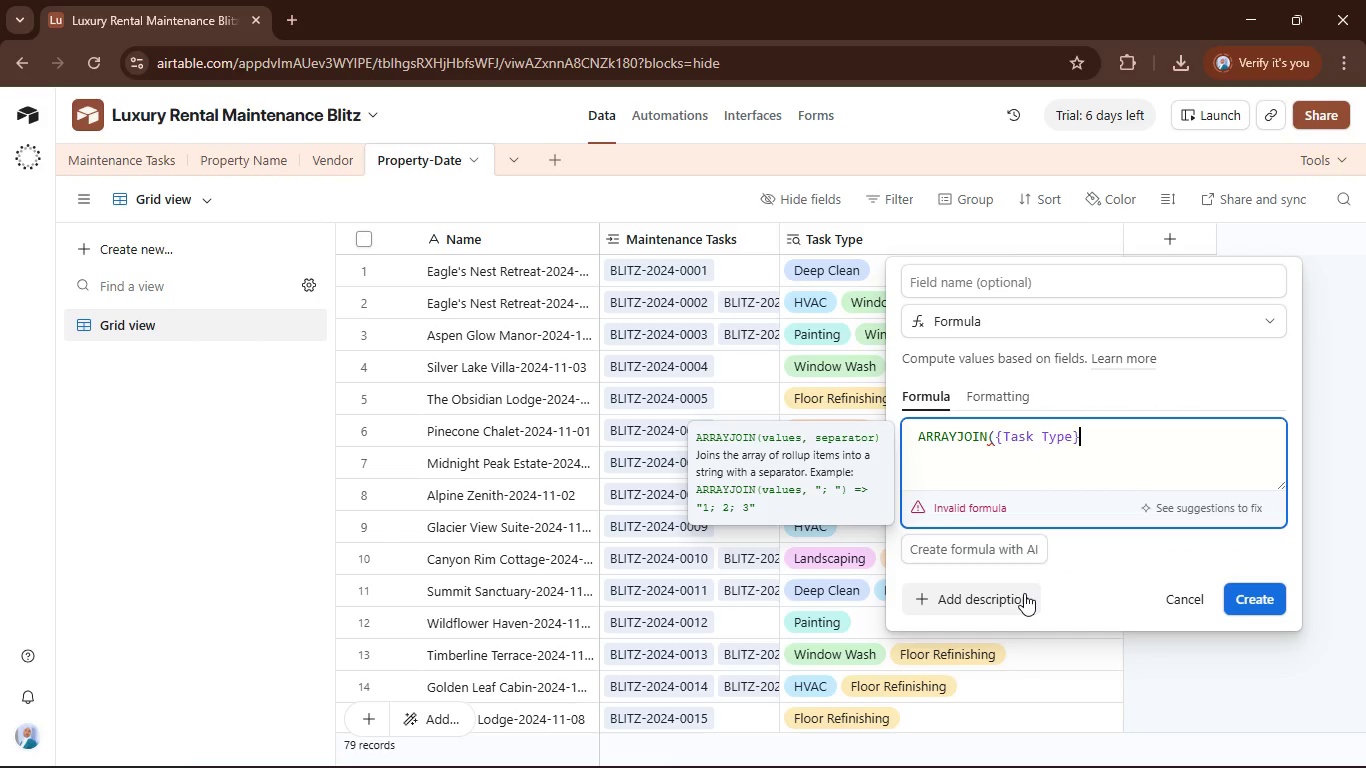 
key(Shift+0)
 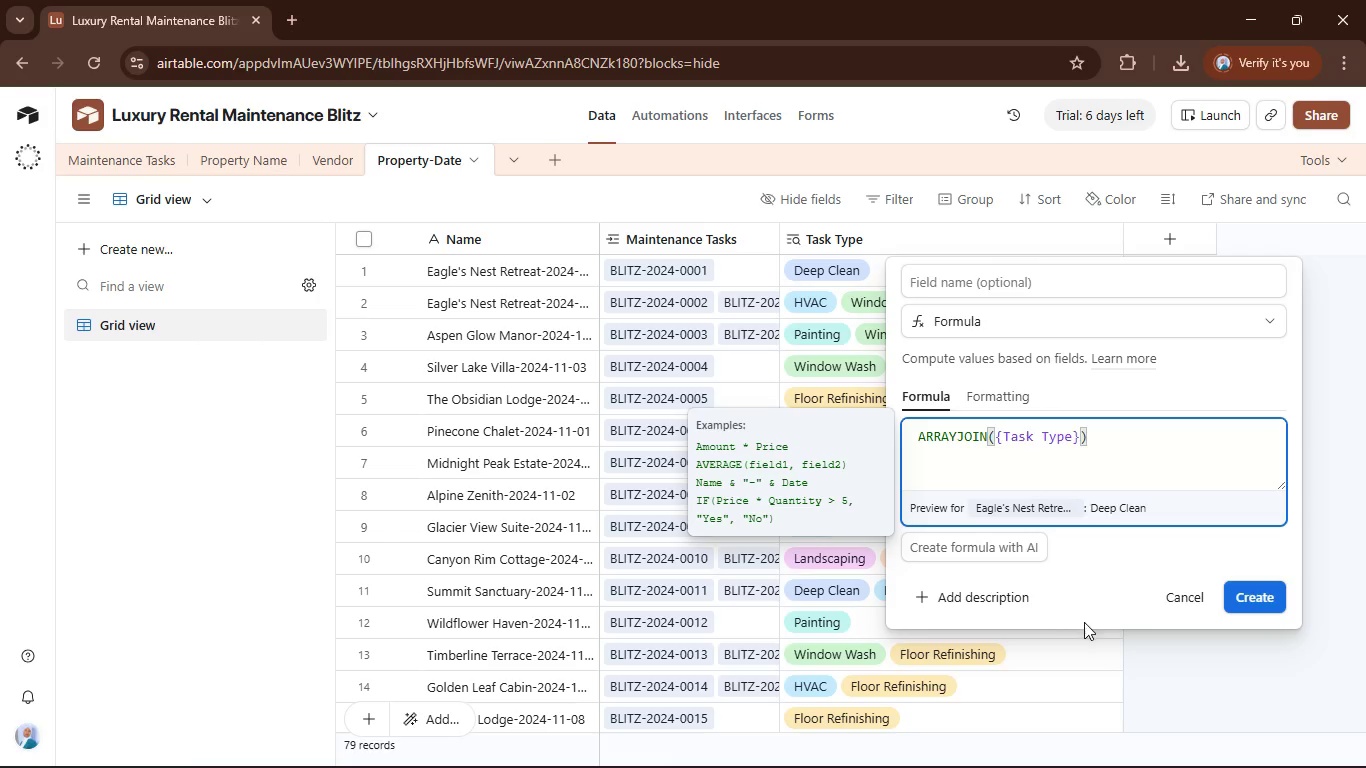 
left_click([1273, 590])
 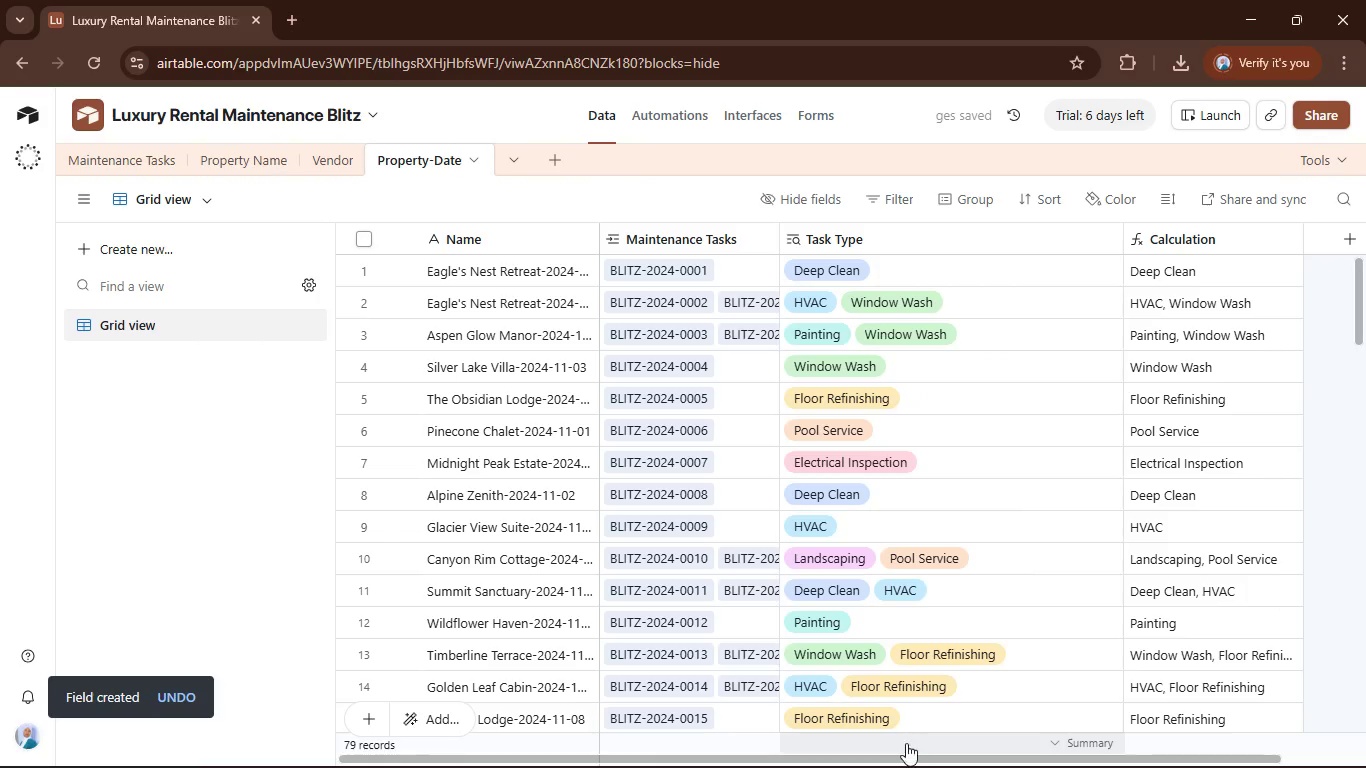 
left_click_drag(start_coordinate=[910, 759], to_coordinate=[1073, 761])
 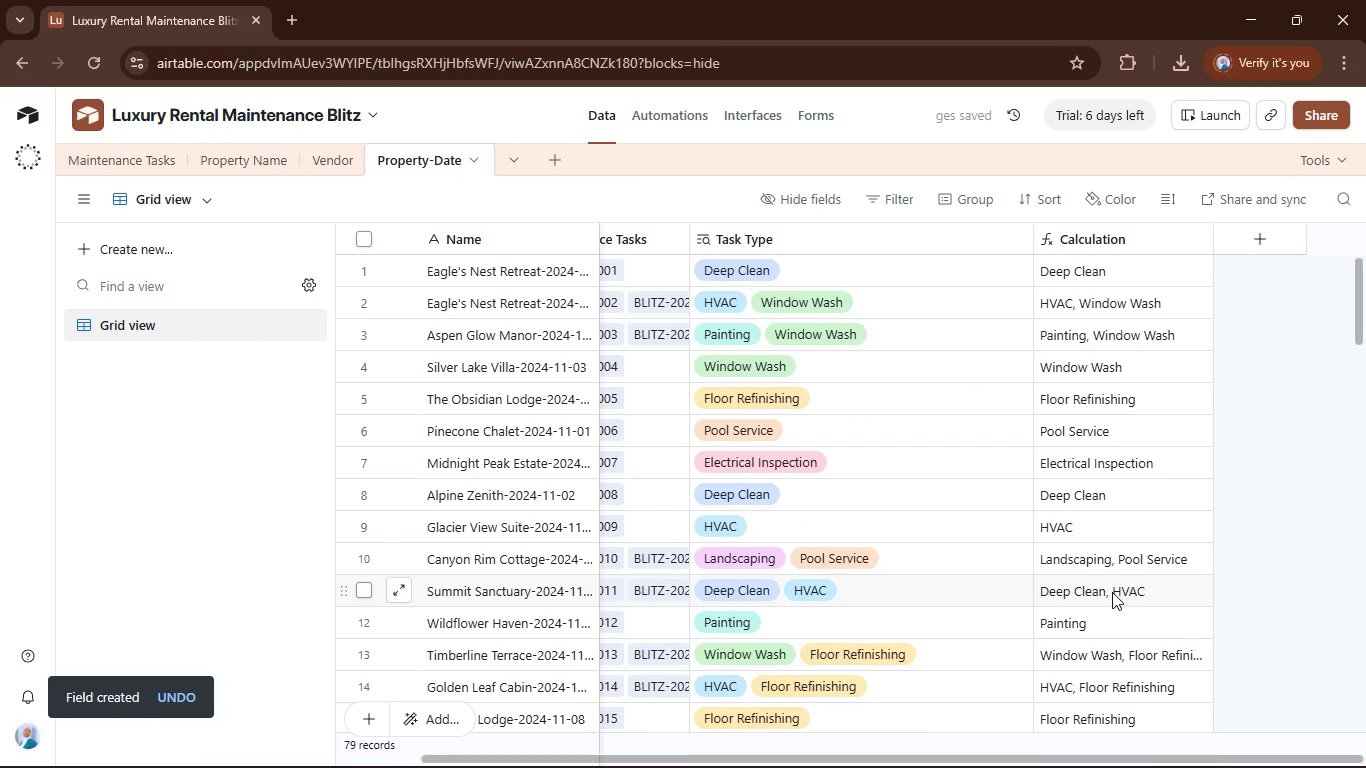 
left_click([1073, 761])
 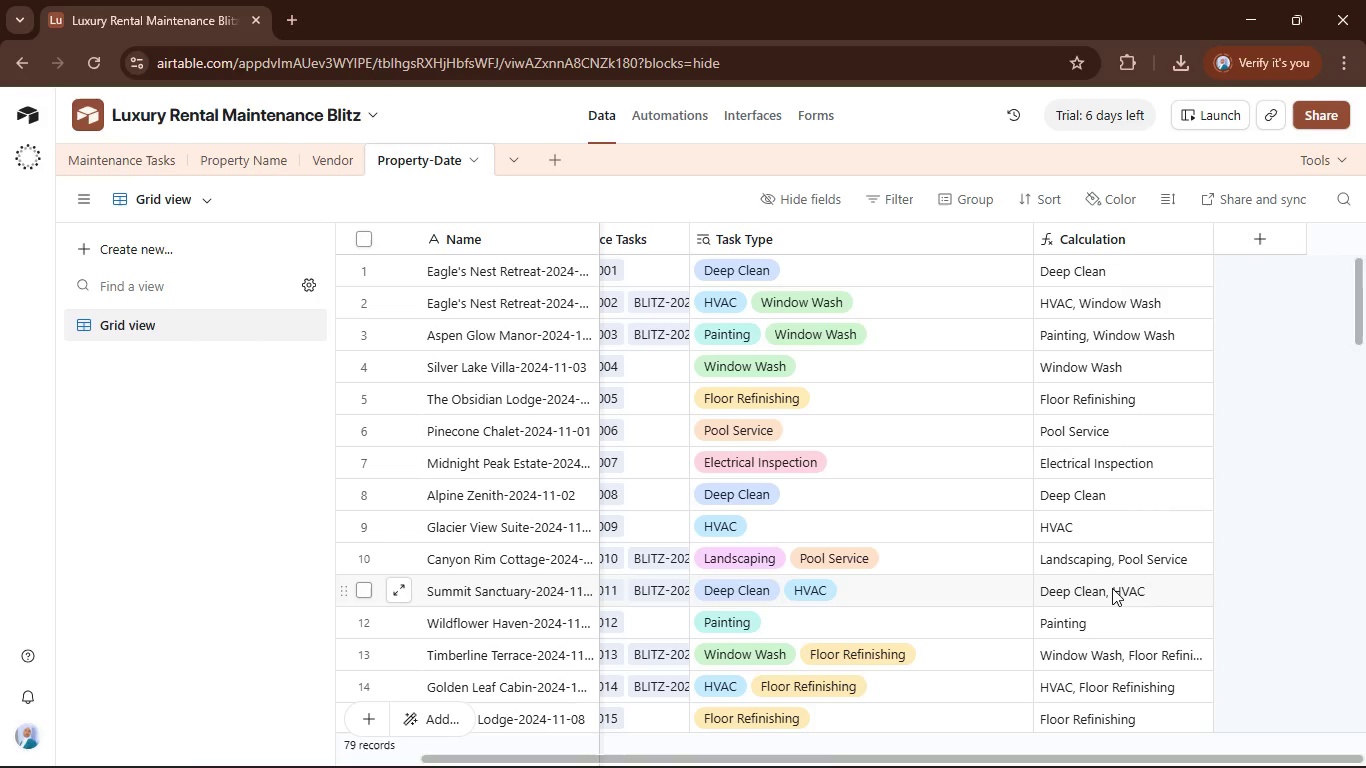 
wait(7.47)
 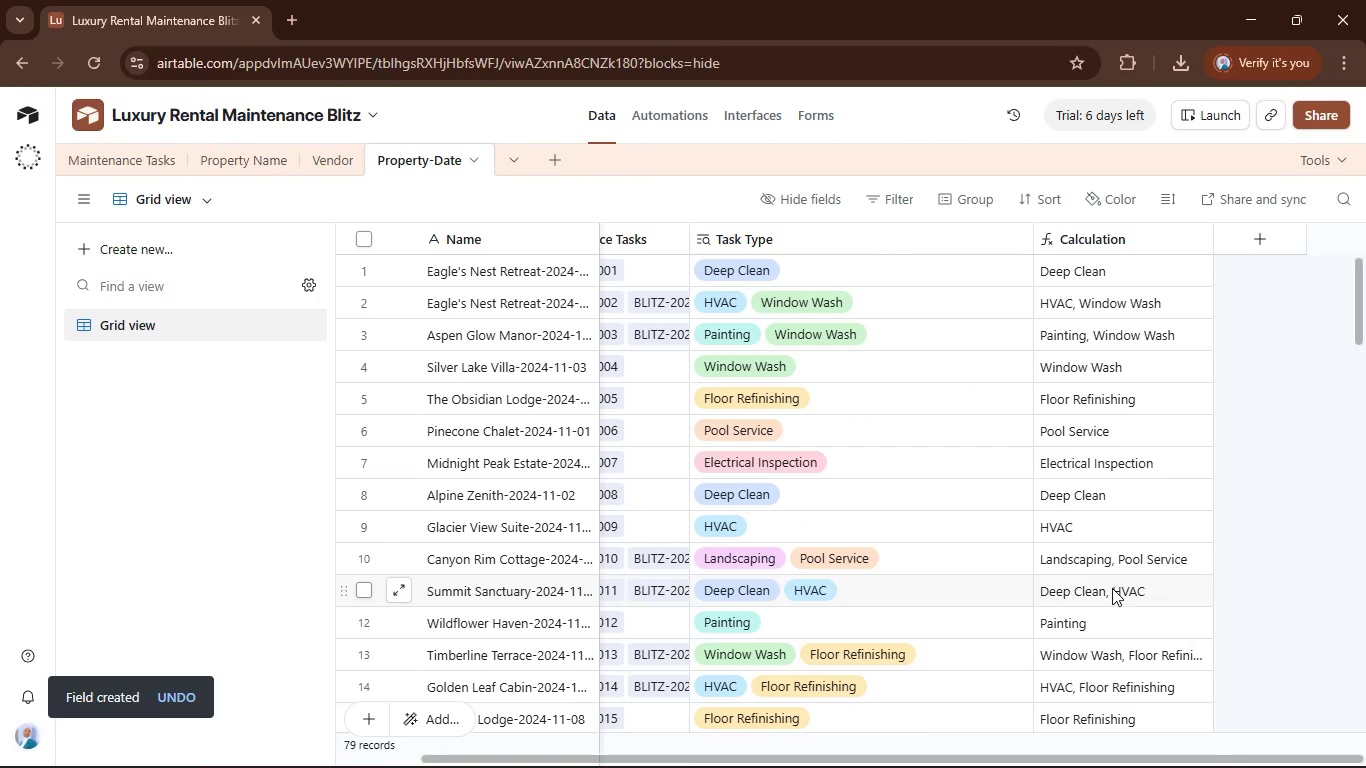 
left_click([1277, 241])
 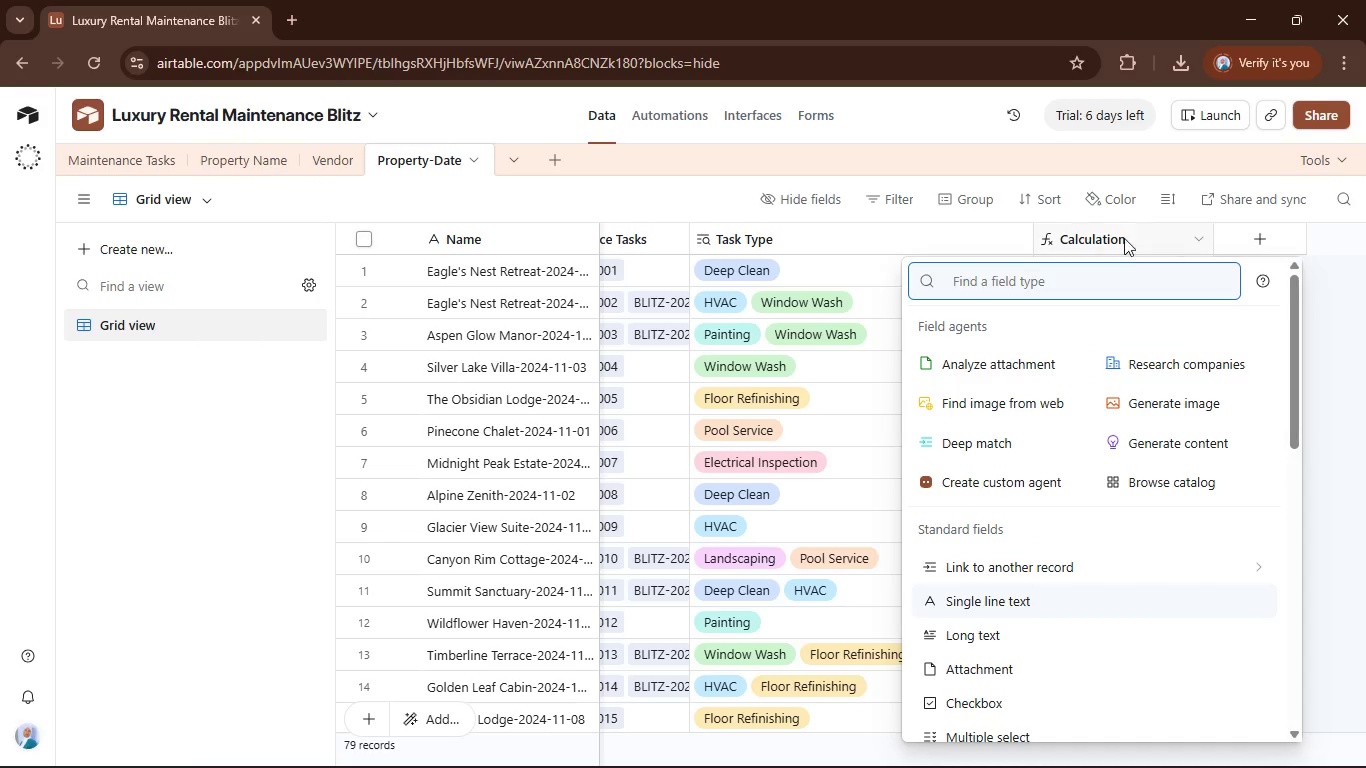 
double_click([1121, 235])
 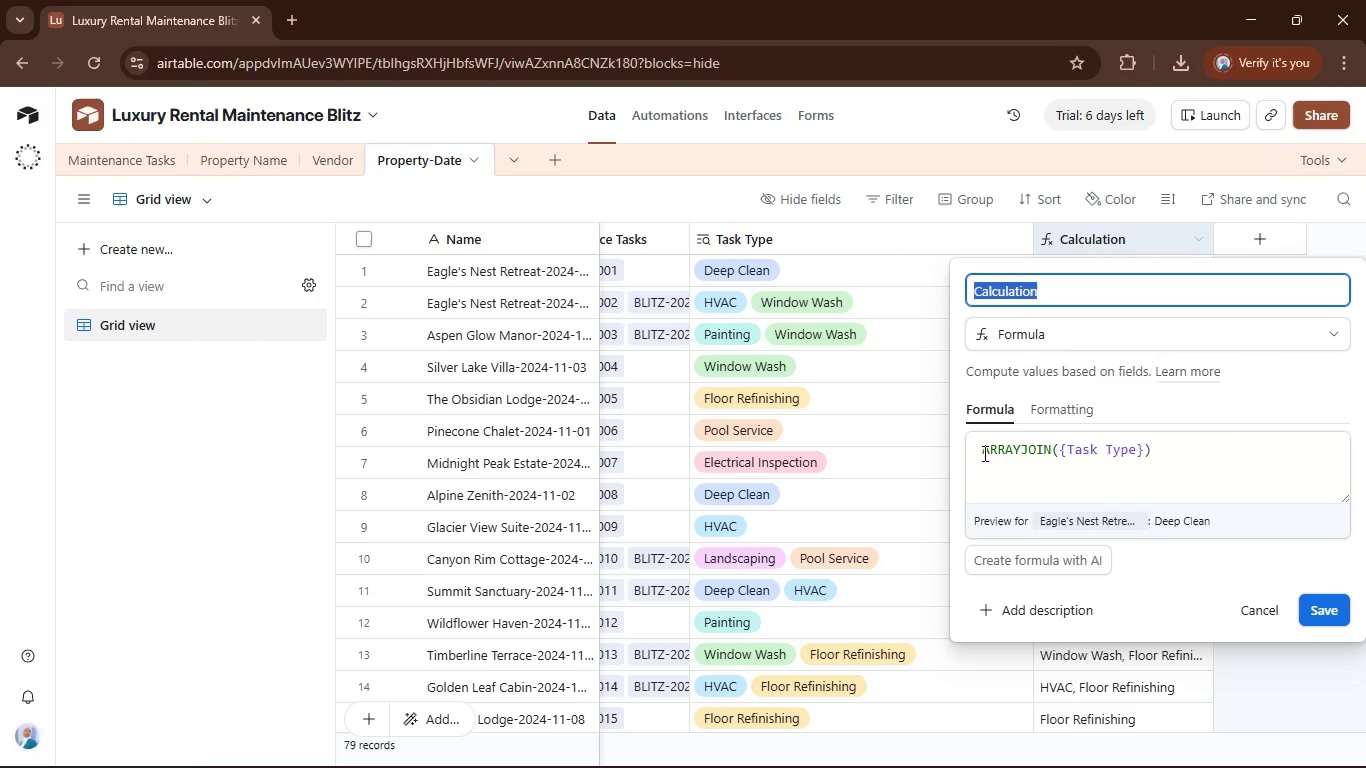 
left_click([982, 453])
 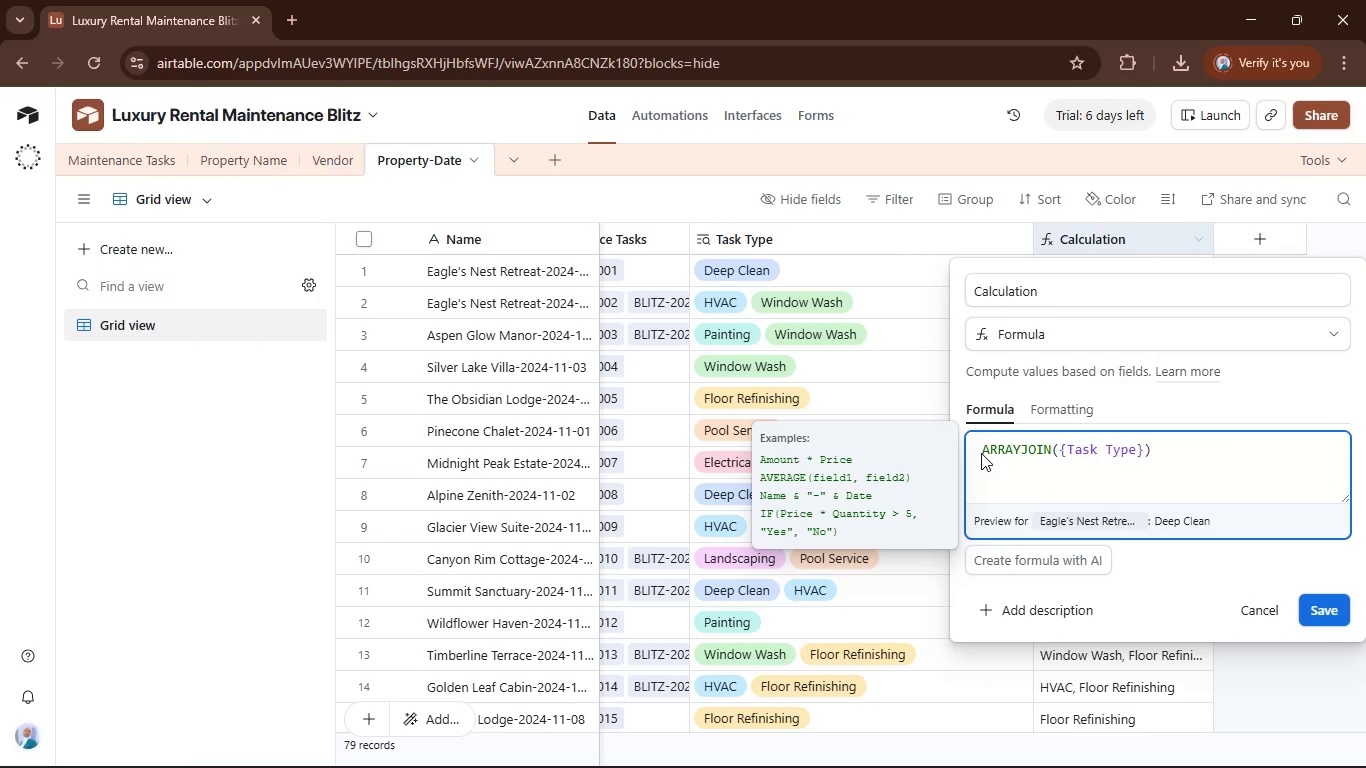 
type(IF()
 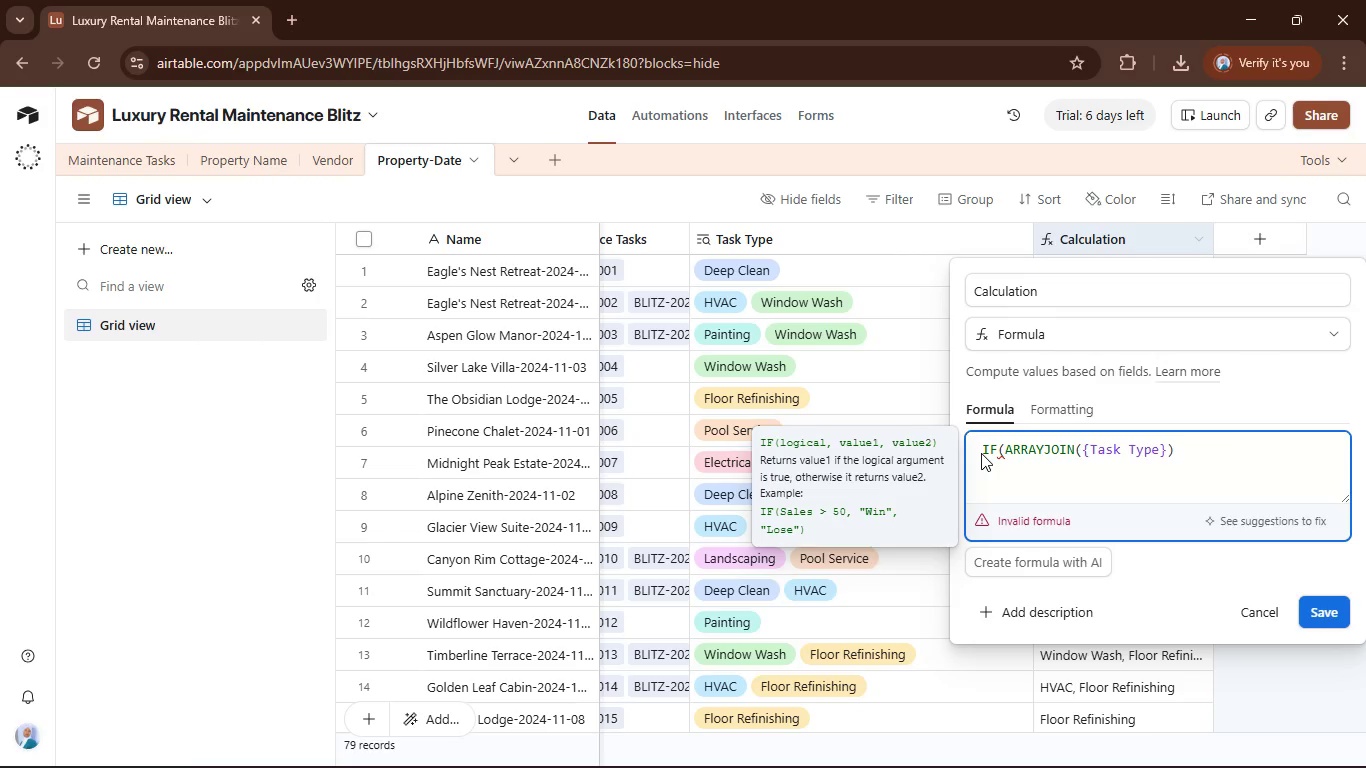 
hold_key(key=ShiftRight, duration=0.81)
 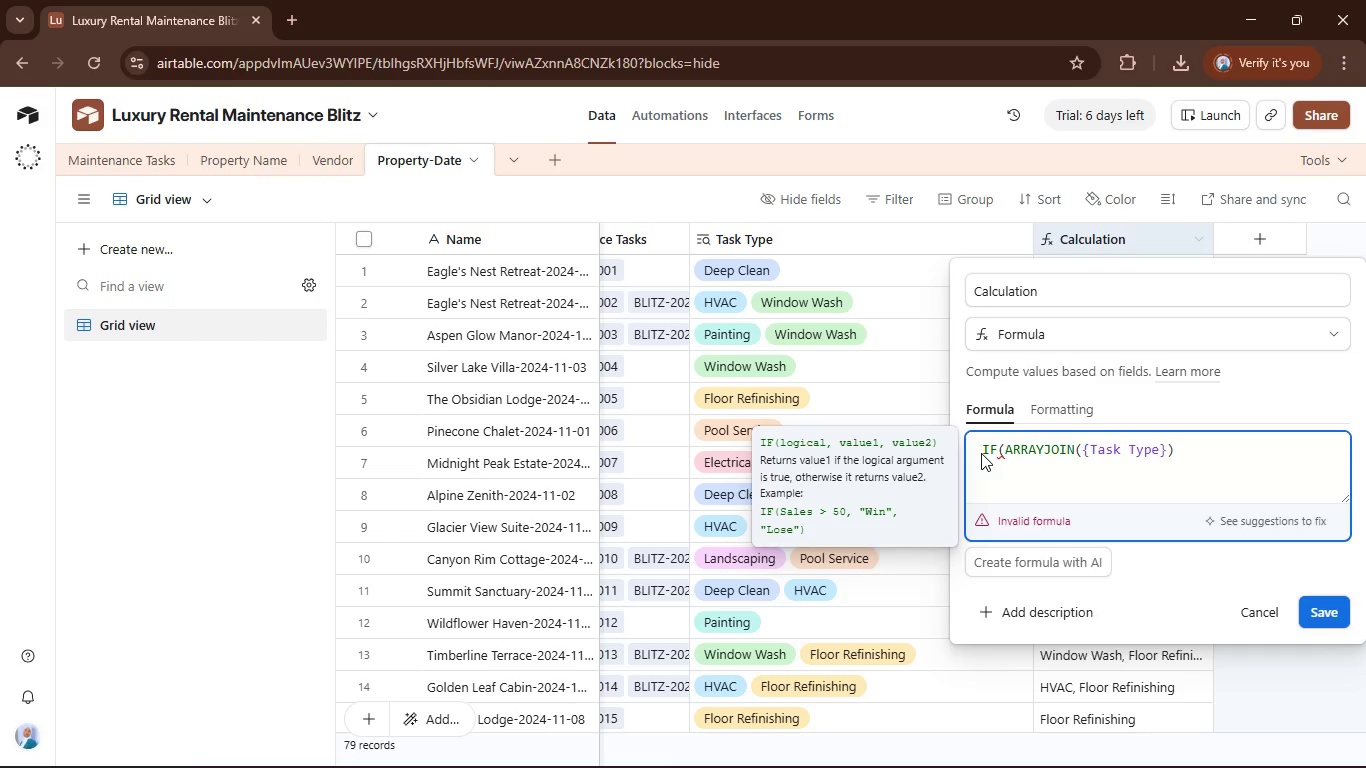 
type(FInd)
 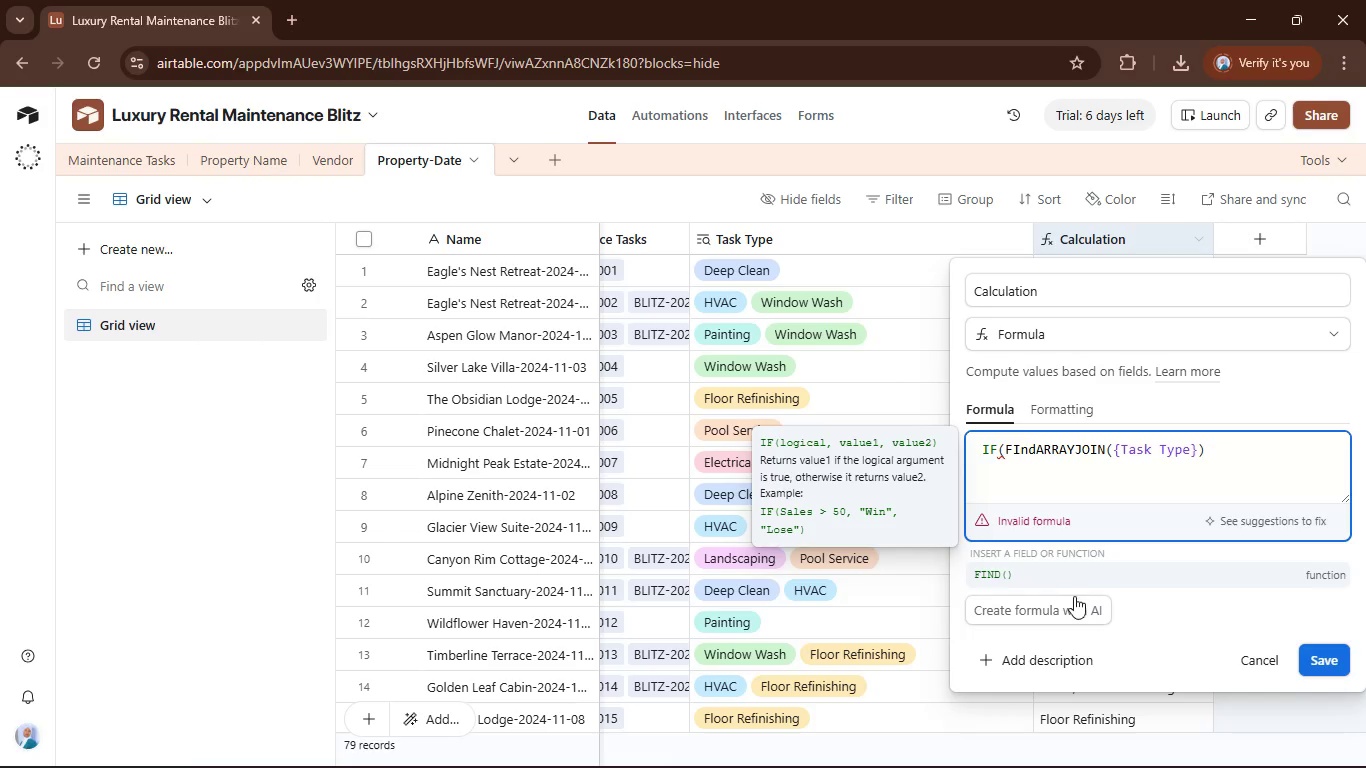 
left_click([1077, 582])
 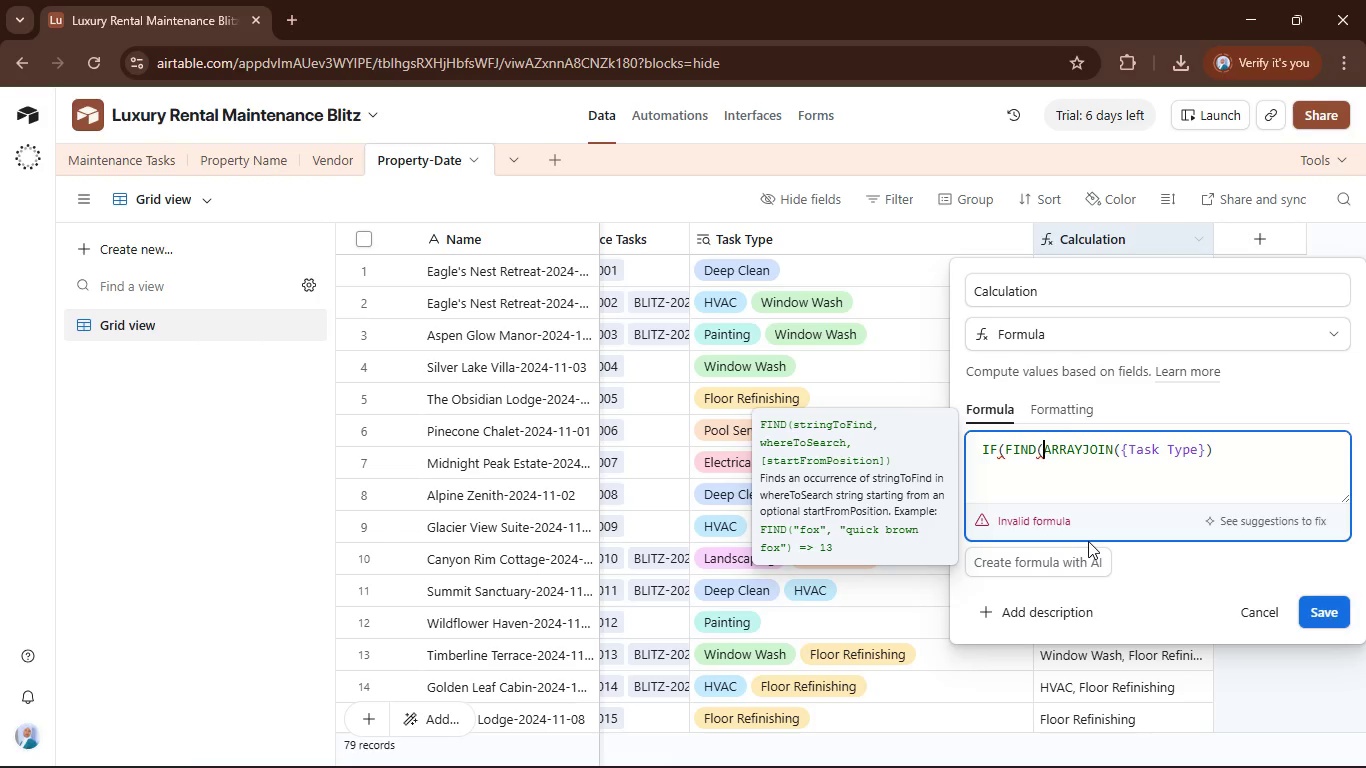 
key(Shift+Quote)
 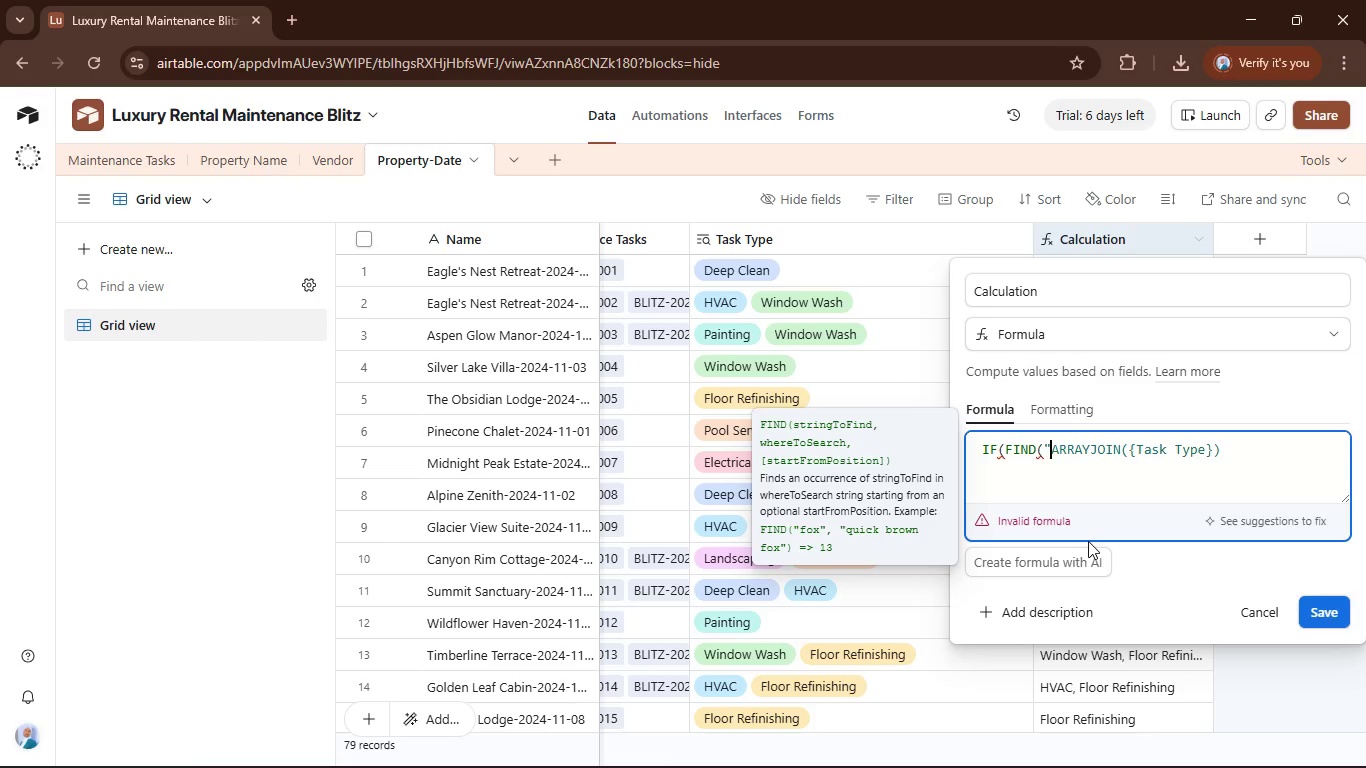 
key(Shift+Quote)
 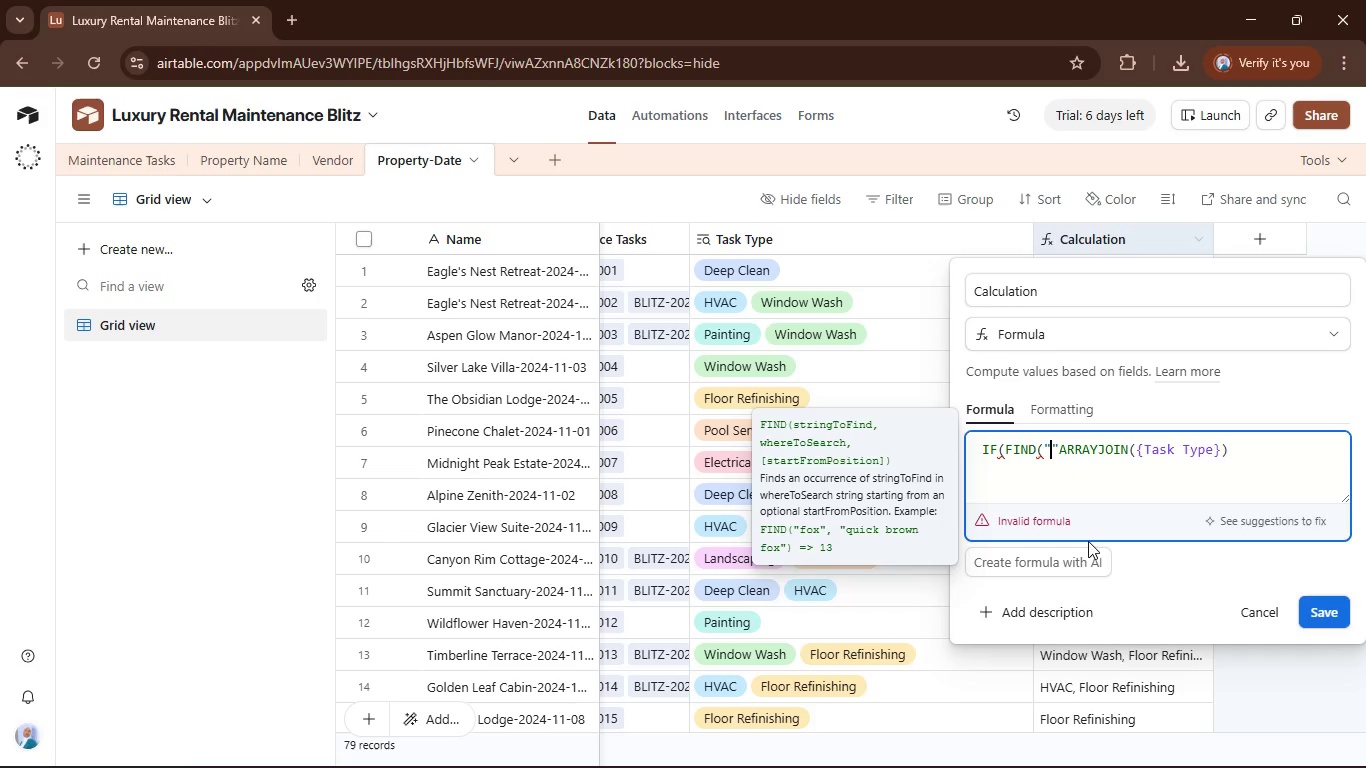 
key(ArrowLeft)
 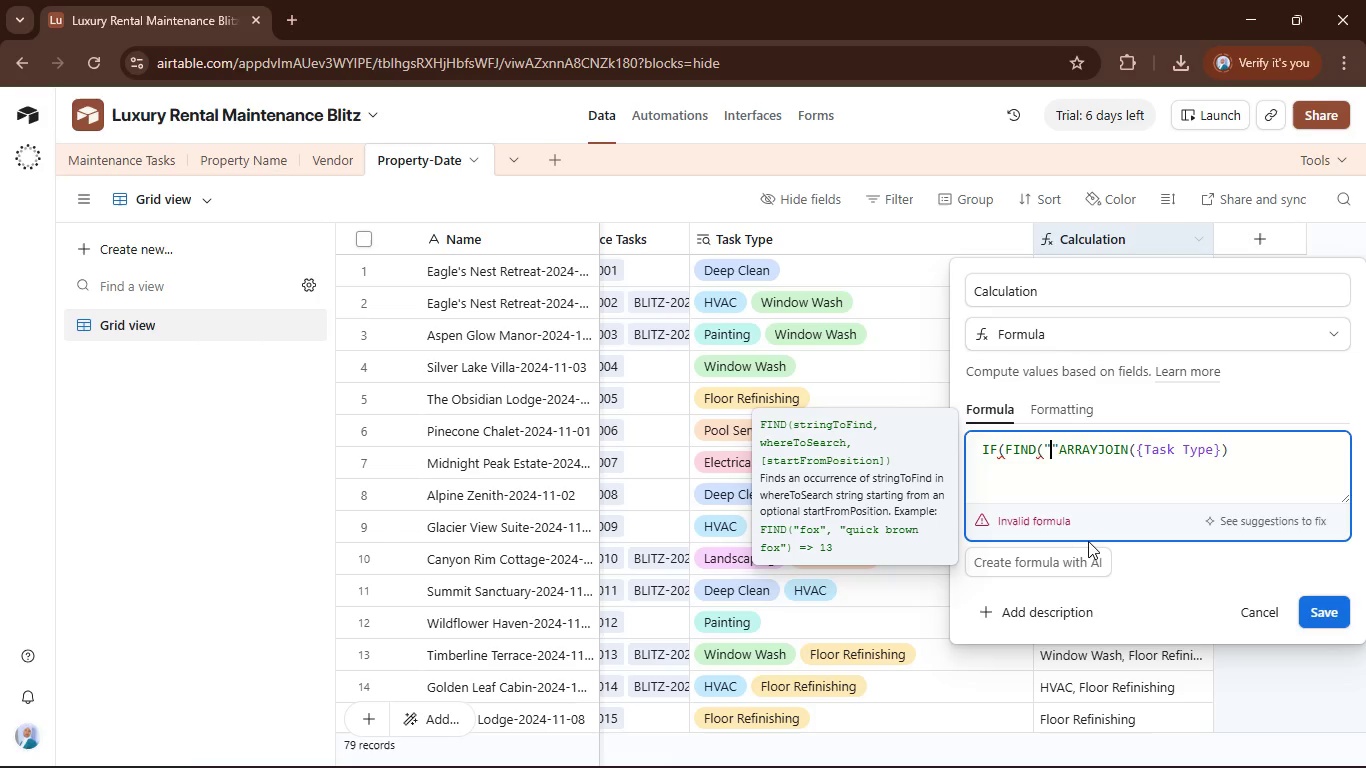 
type(Deep Clean)
 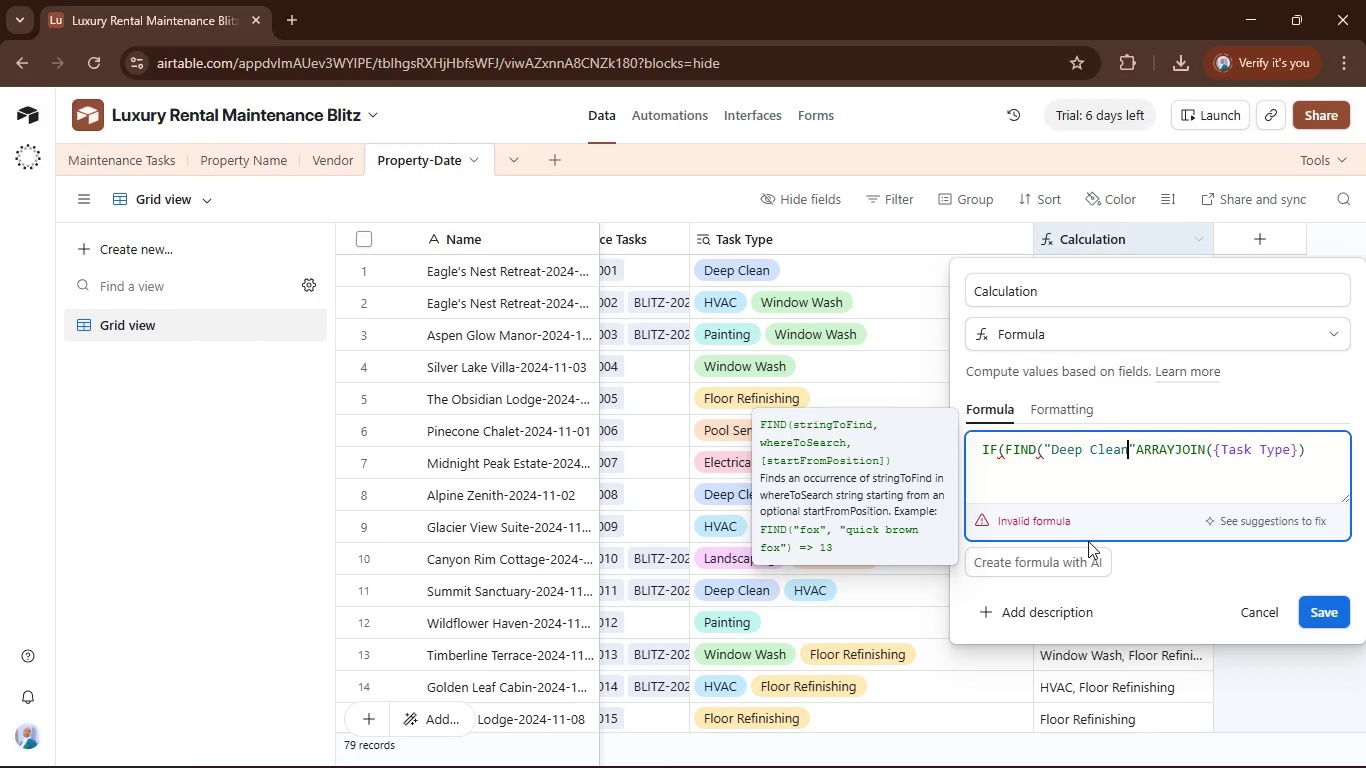 
key(ArrowRight)
 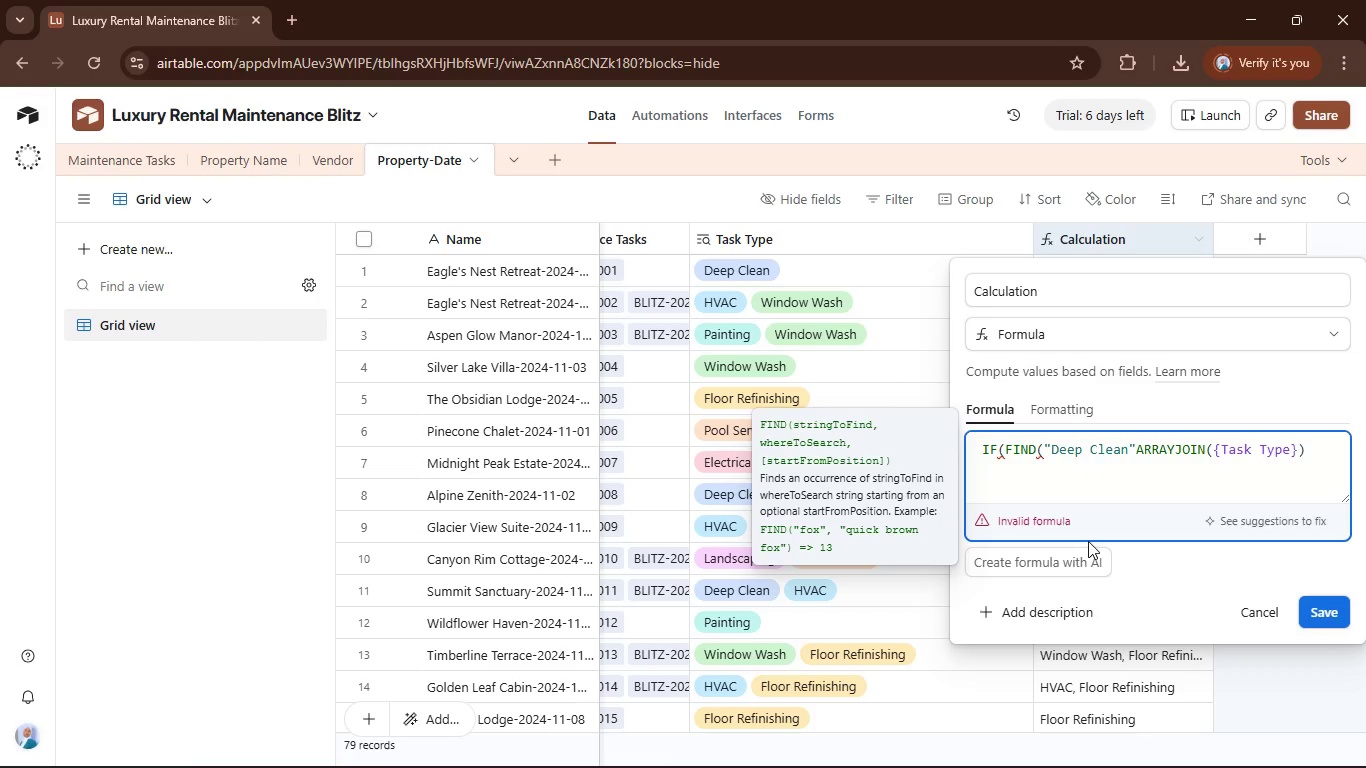 
key(Comma)
 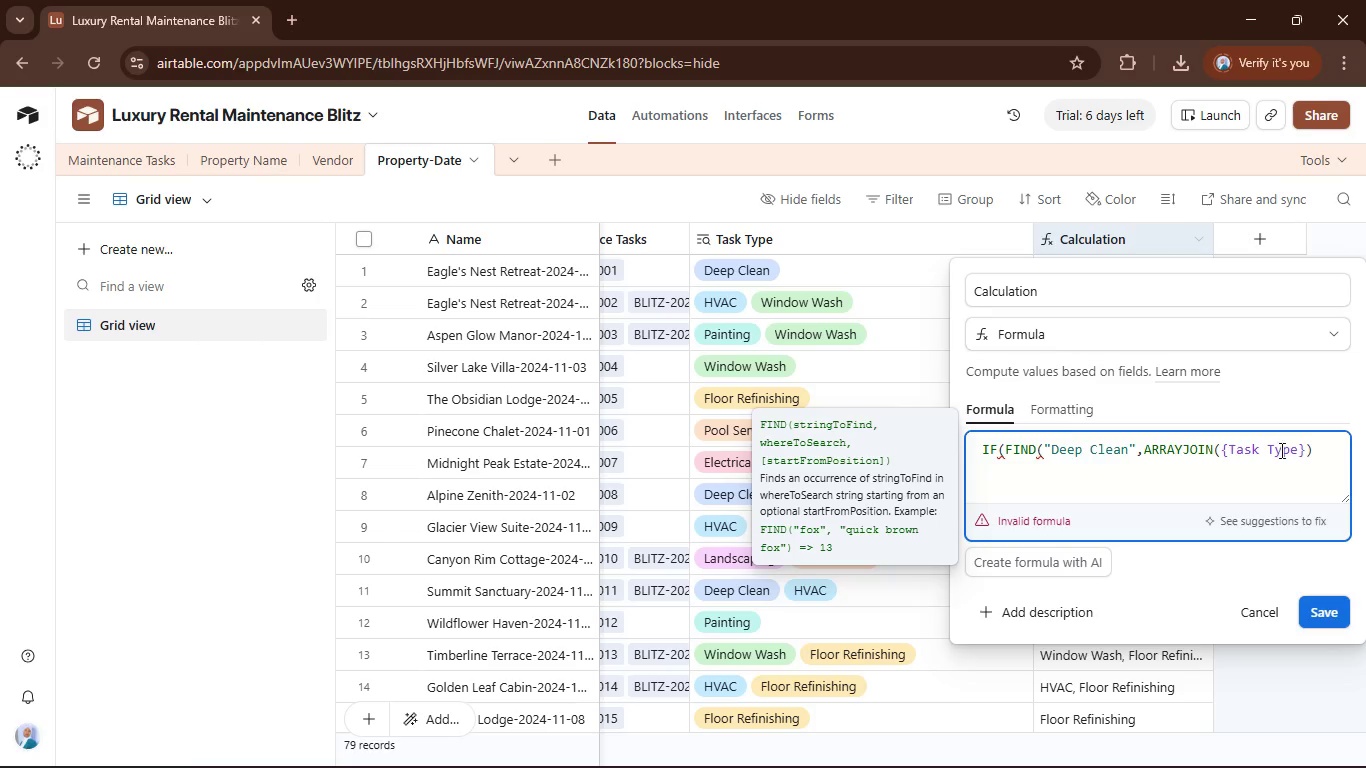 
left_click([1318, 451])
 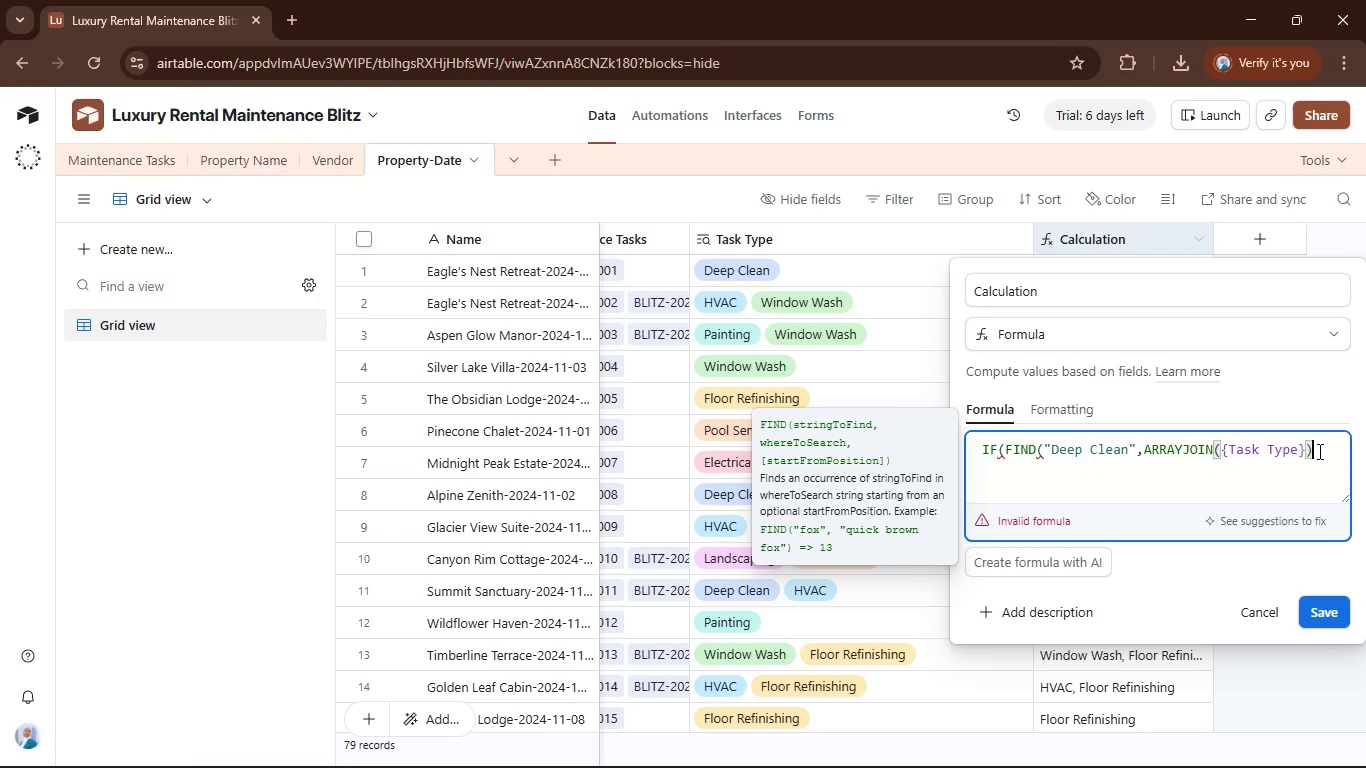 
left_click([1318, 451])
 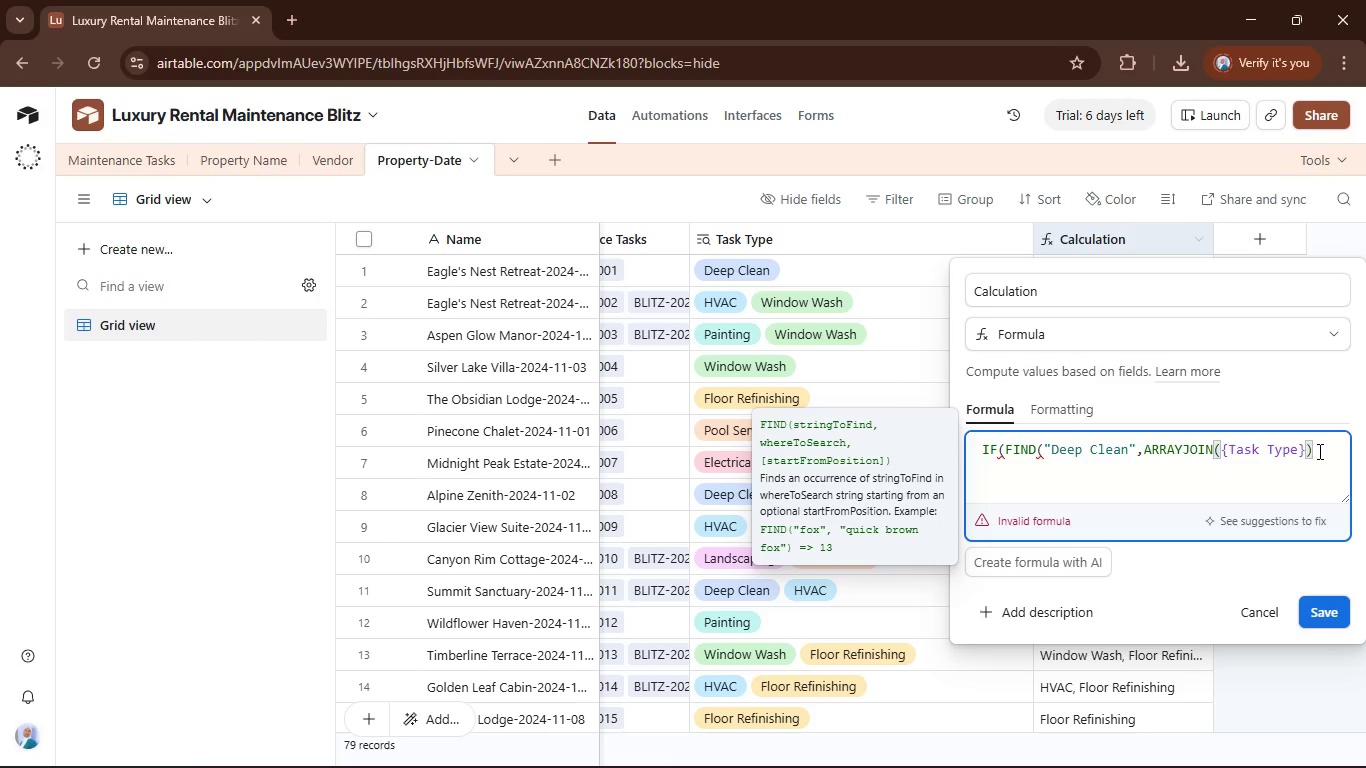 
type()))
 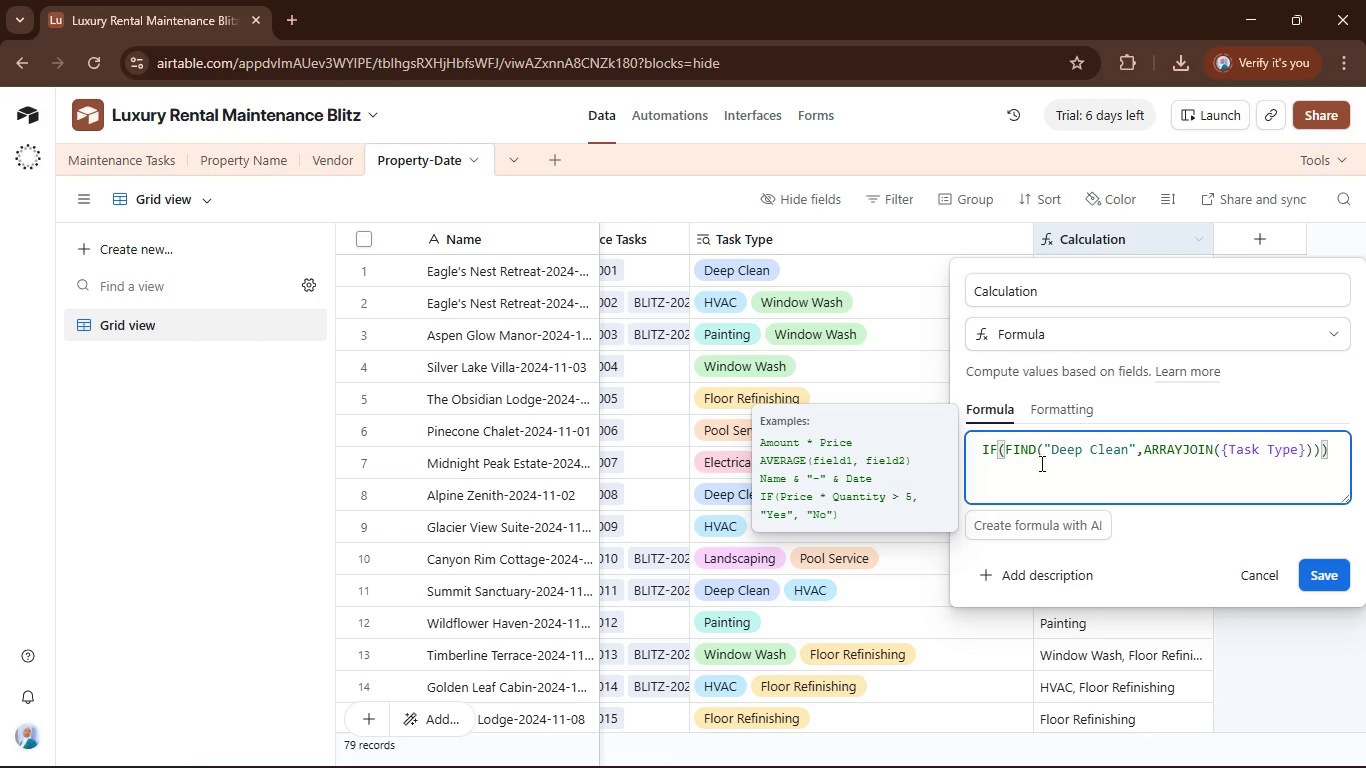 
left_click([1010, 447])
 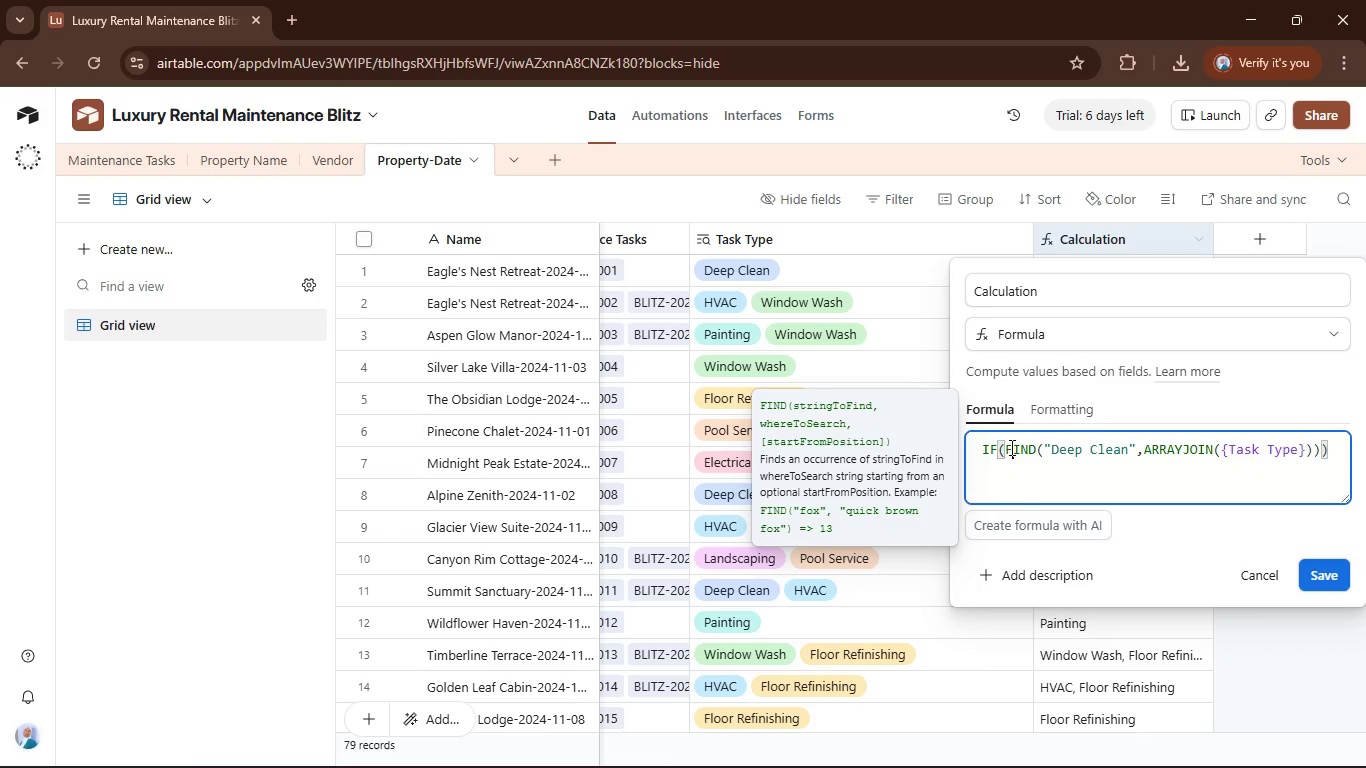 
key(ArrowLeft)
 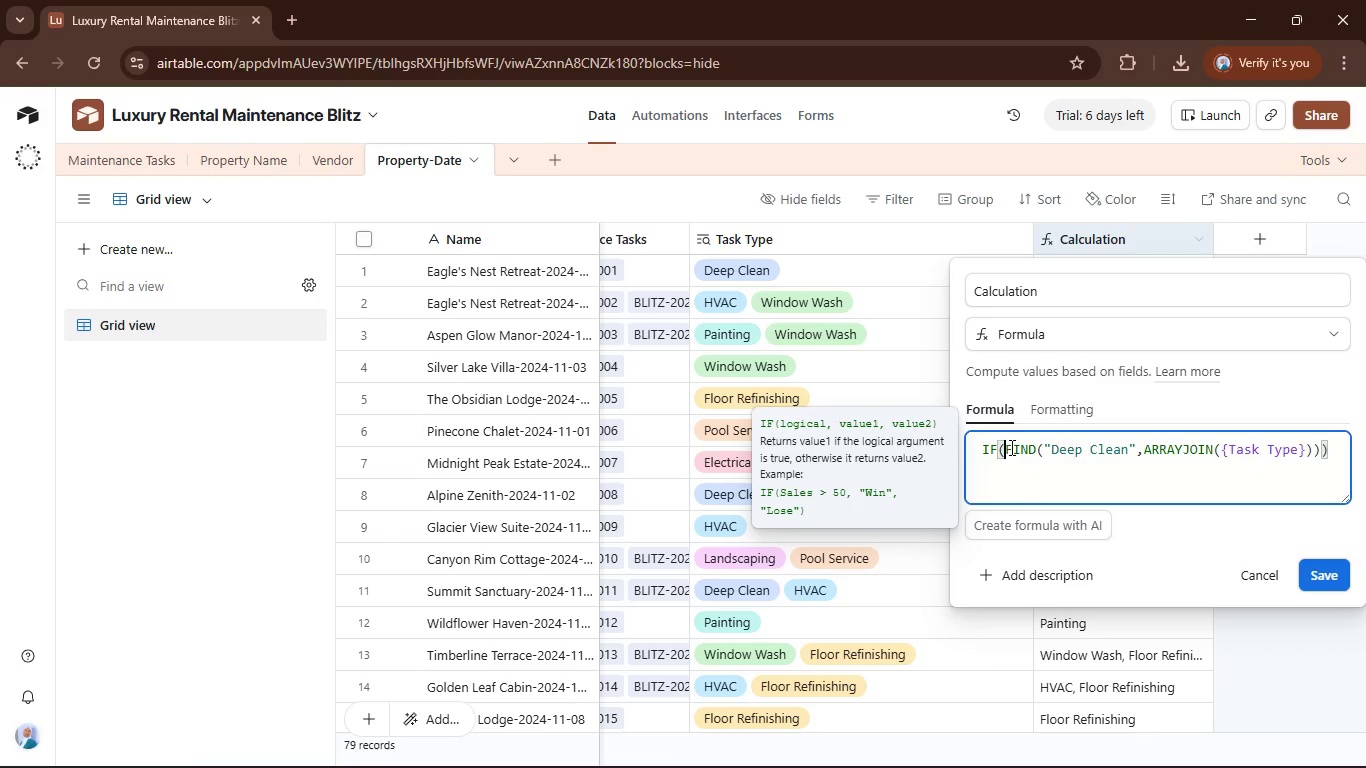 
type(AND()
 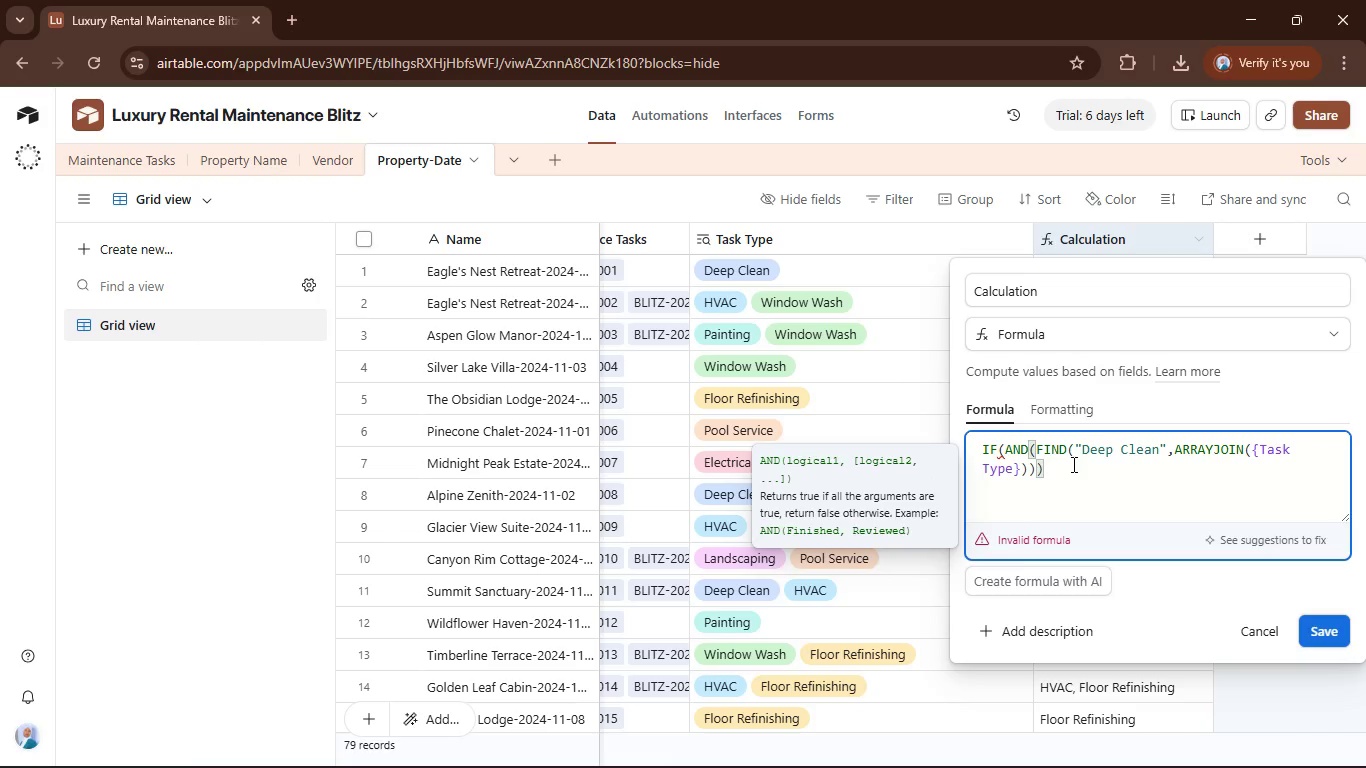 
left_click([1072, 464])
 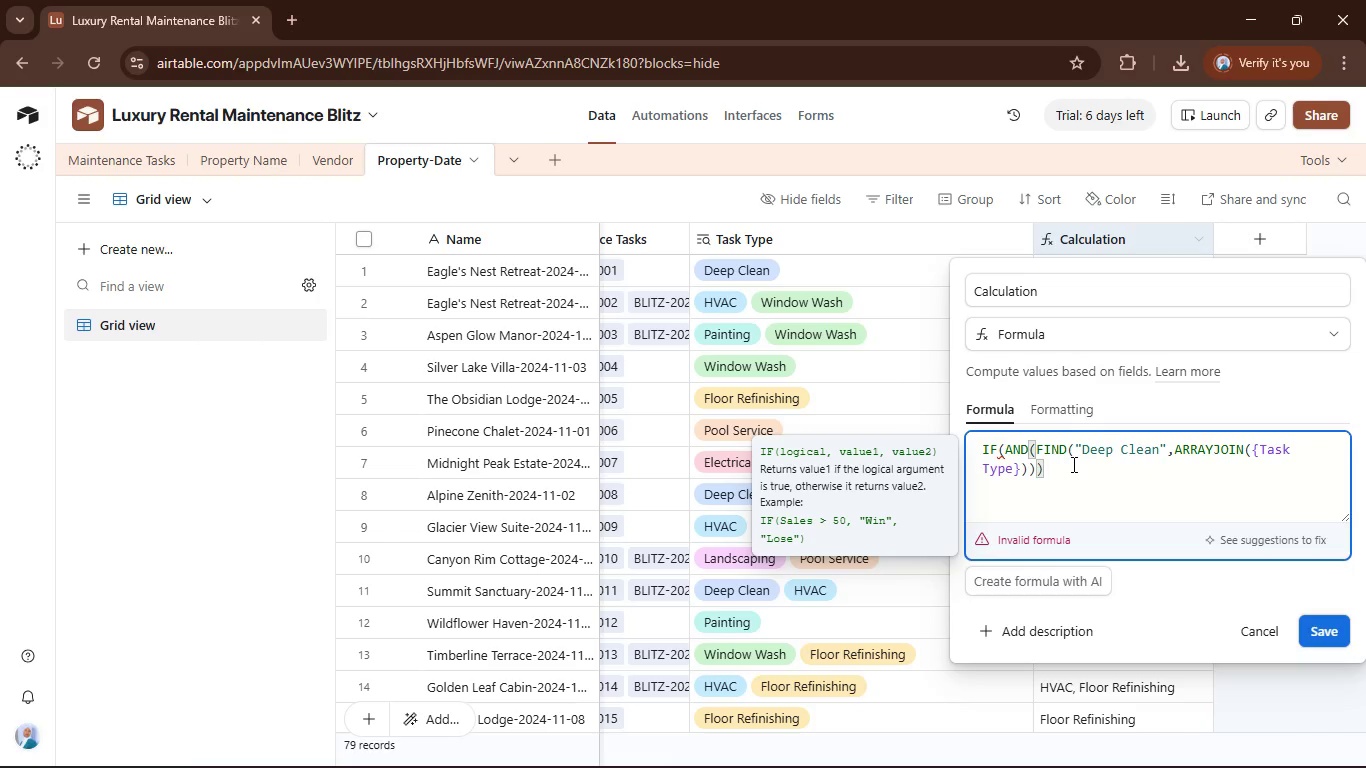 
key(Shift+0)
 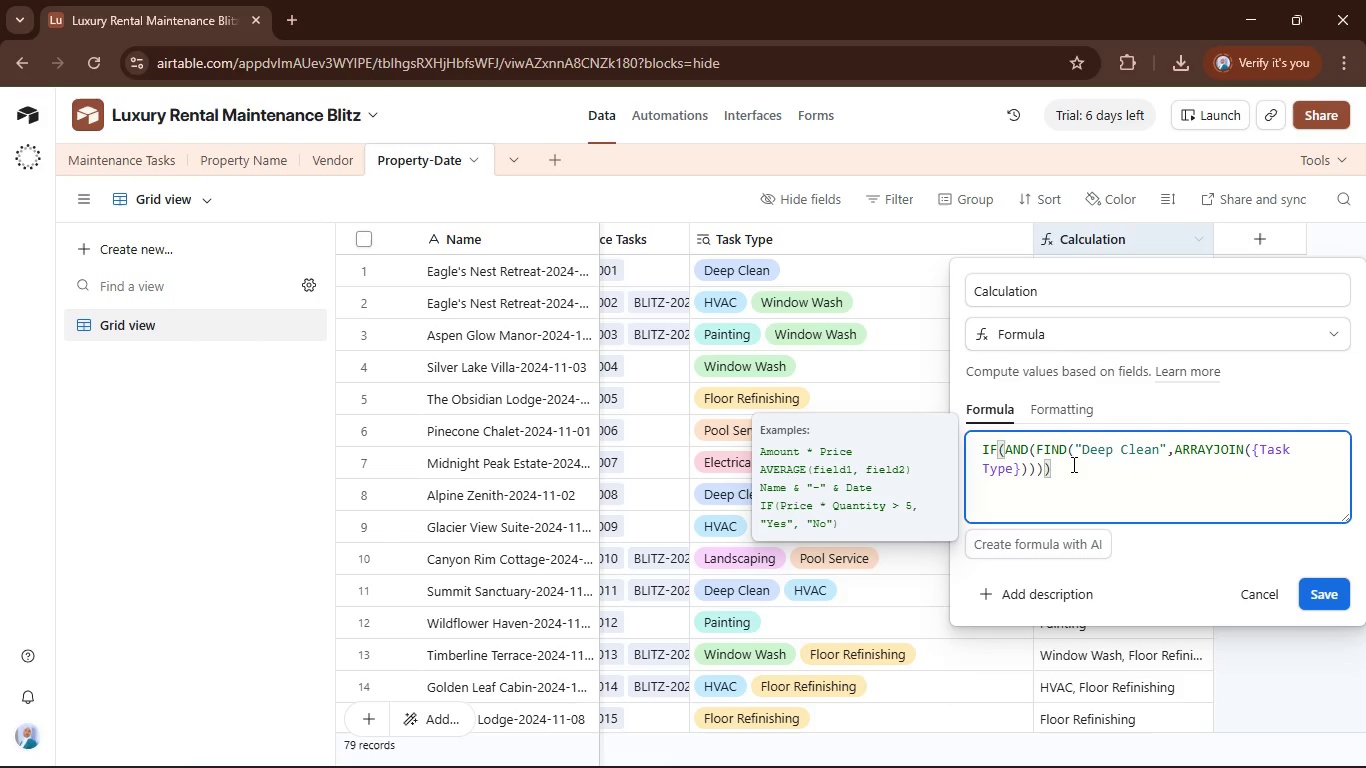 
key(ArrowLeft)
 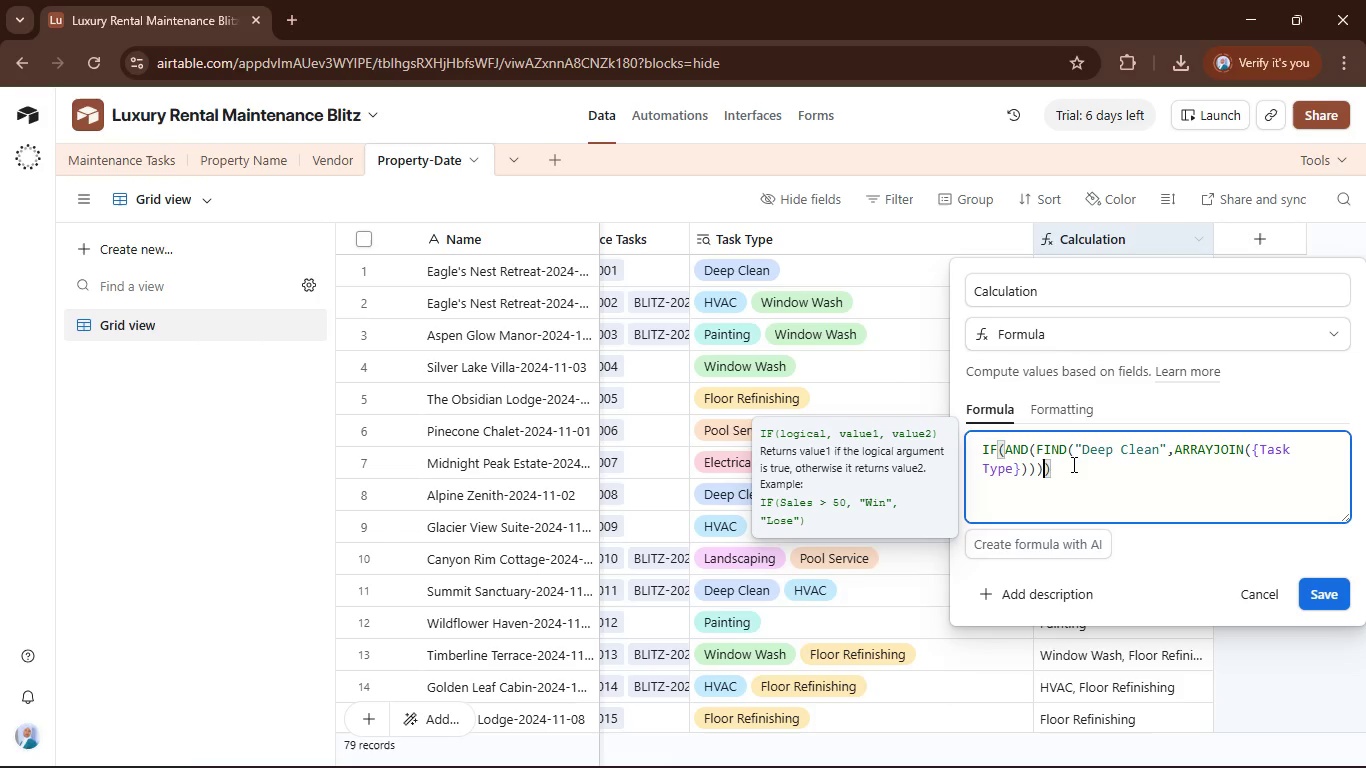 
type(,fi)
 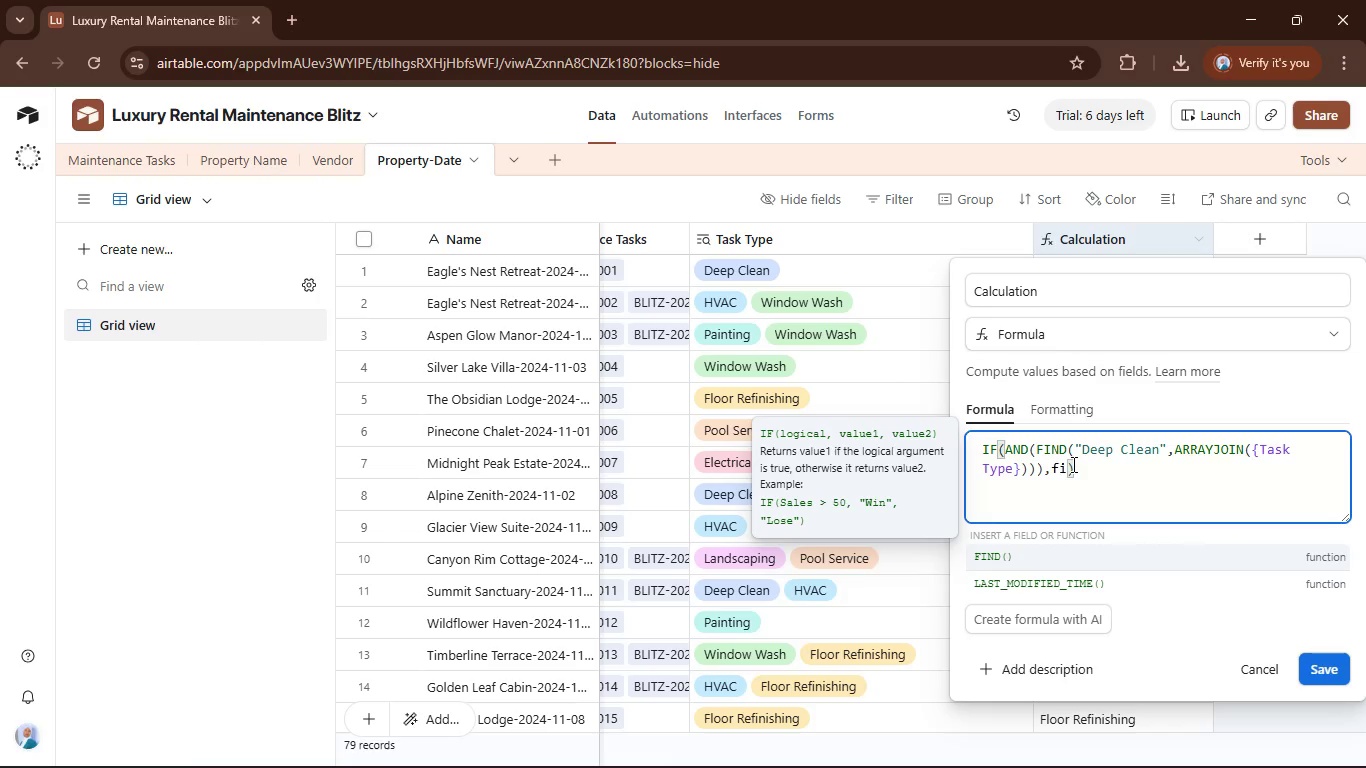 
left_click([1074, 558])
 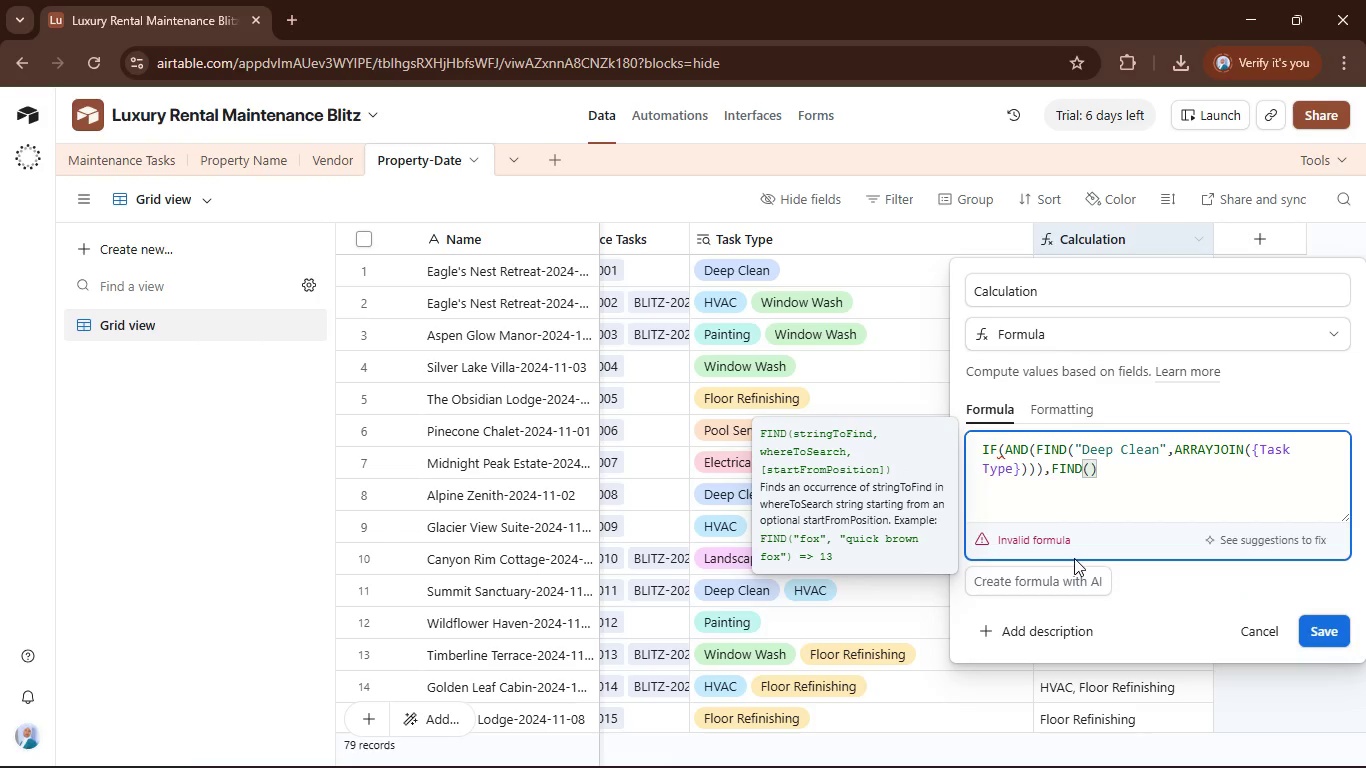 
key(Shift+0)
 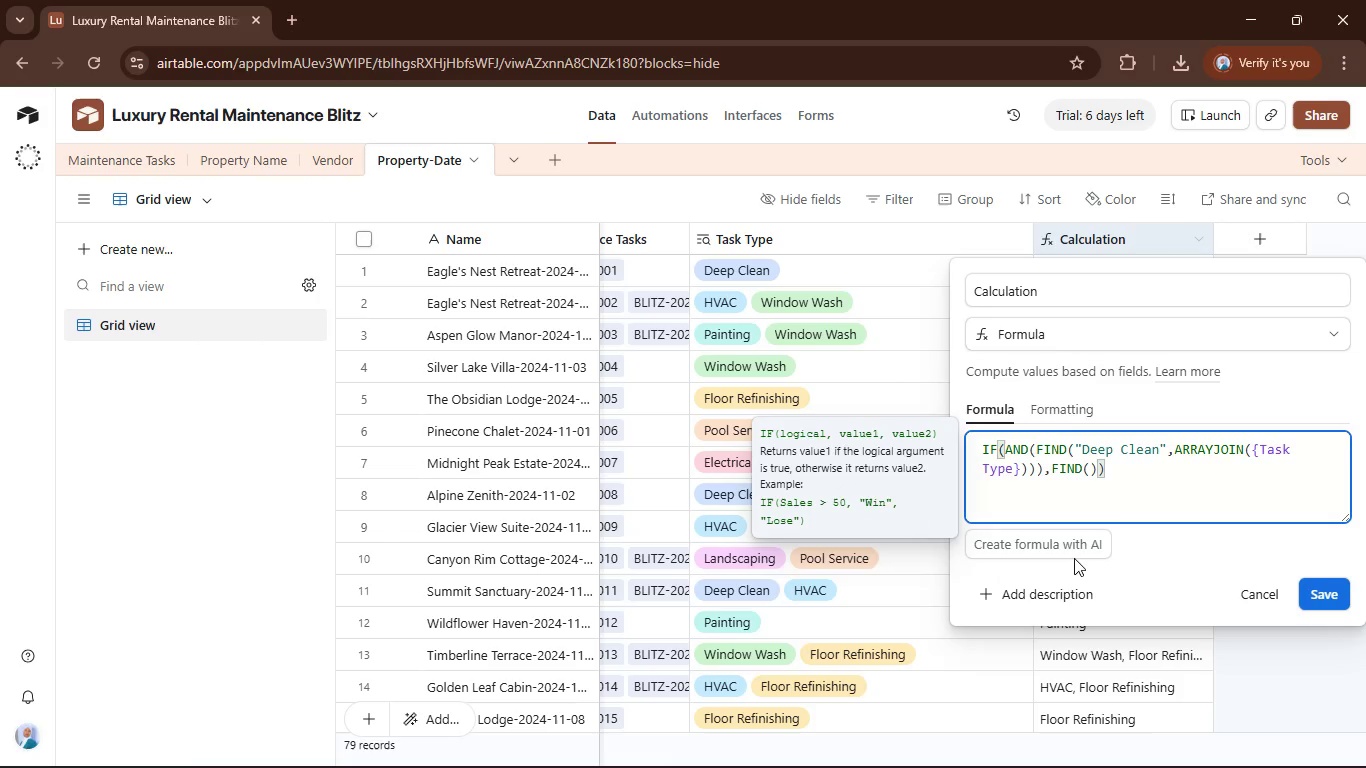 
key(ArrowLeft)
 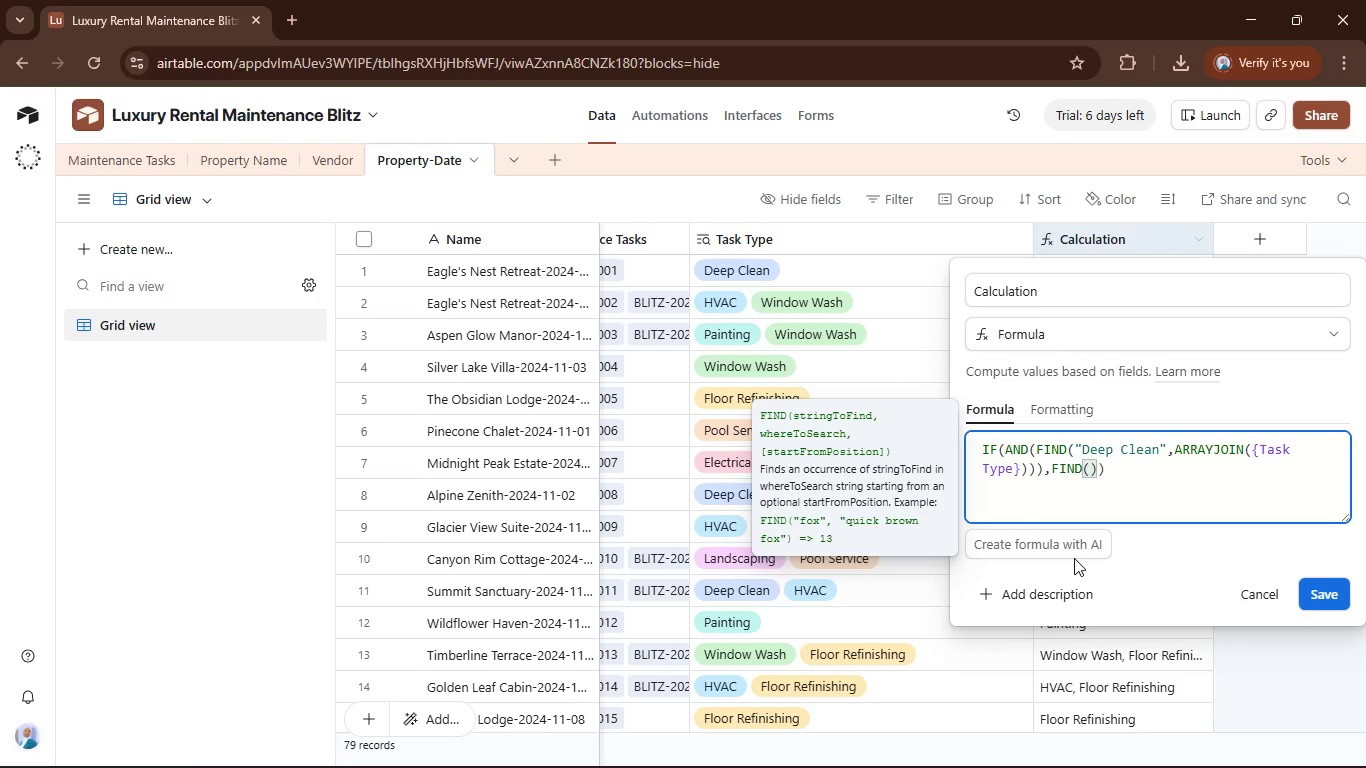 
key(Shift+Quote)
 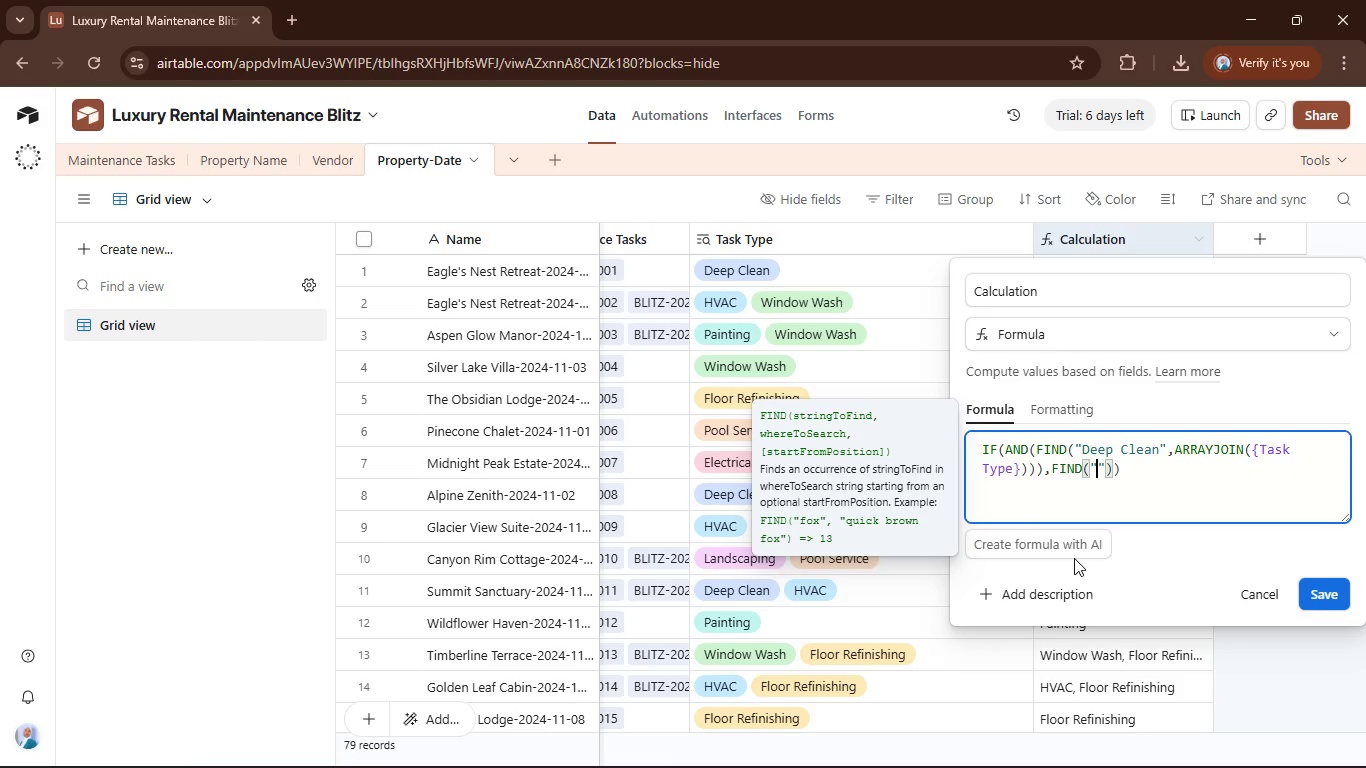 
key(Shift+Quote)
 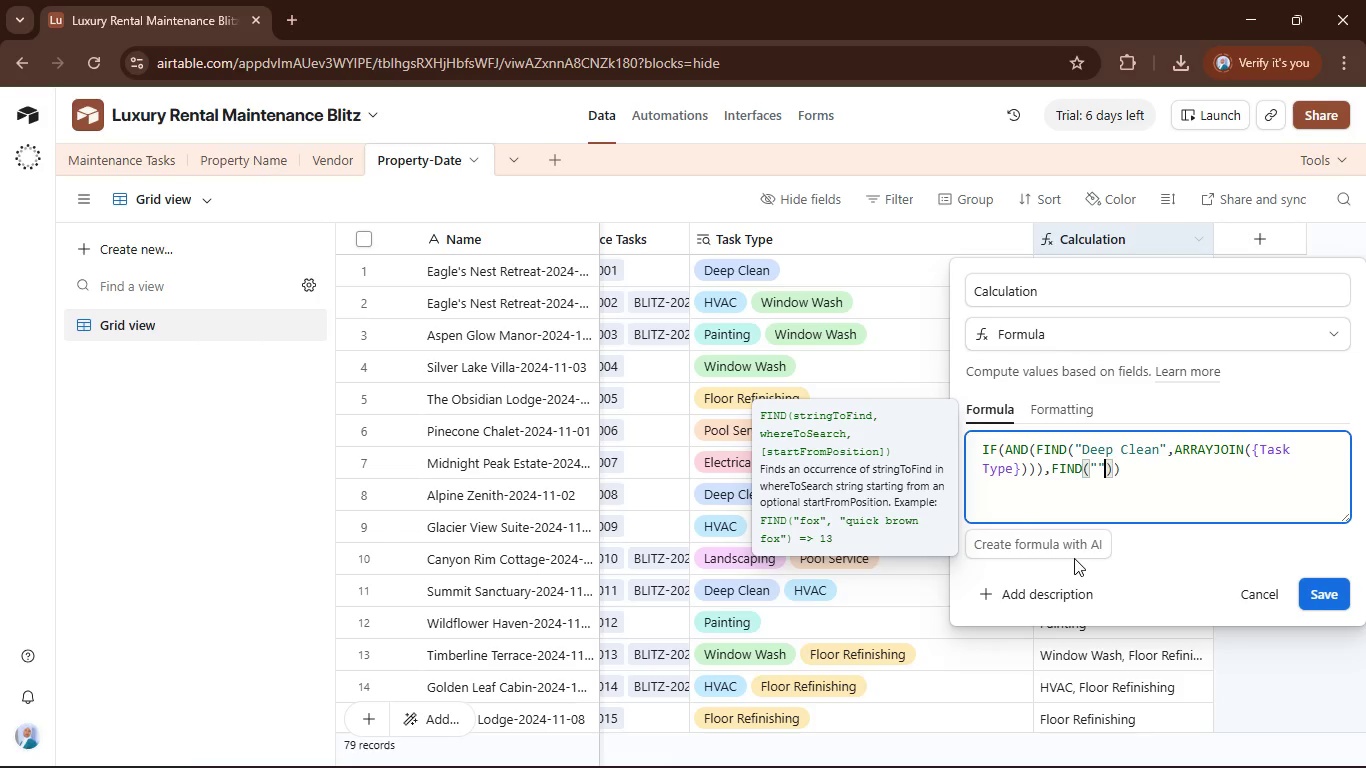 
key(ArrowLeft)
 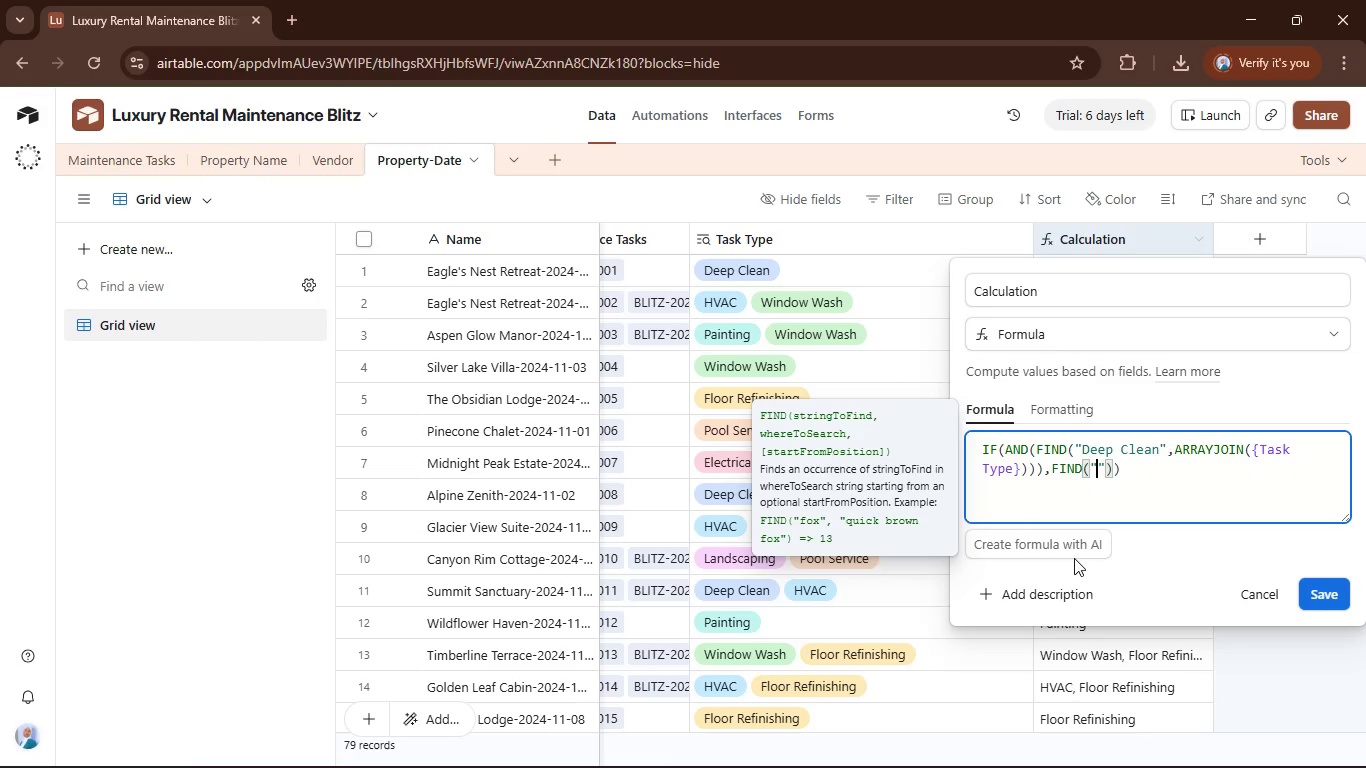 
type(Painting)
 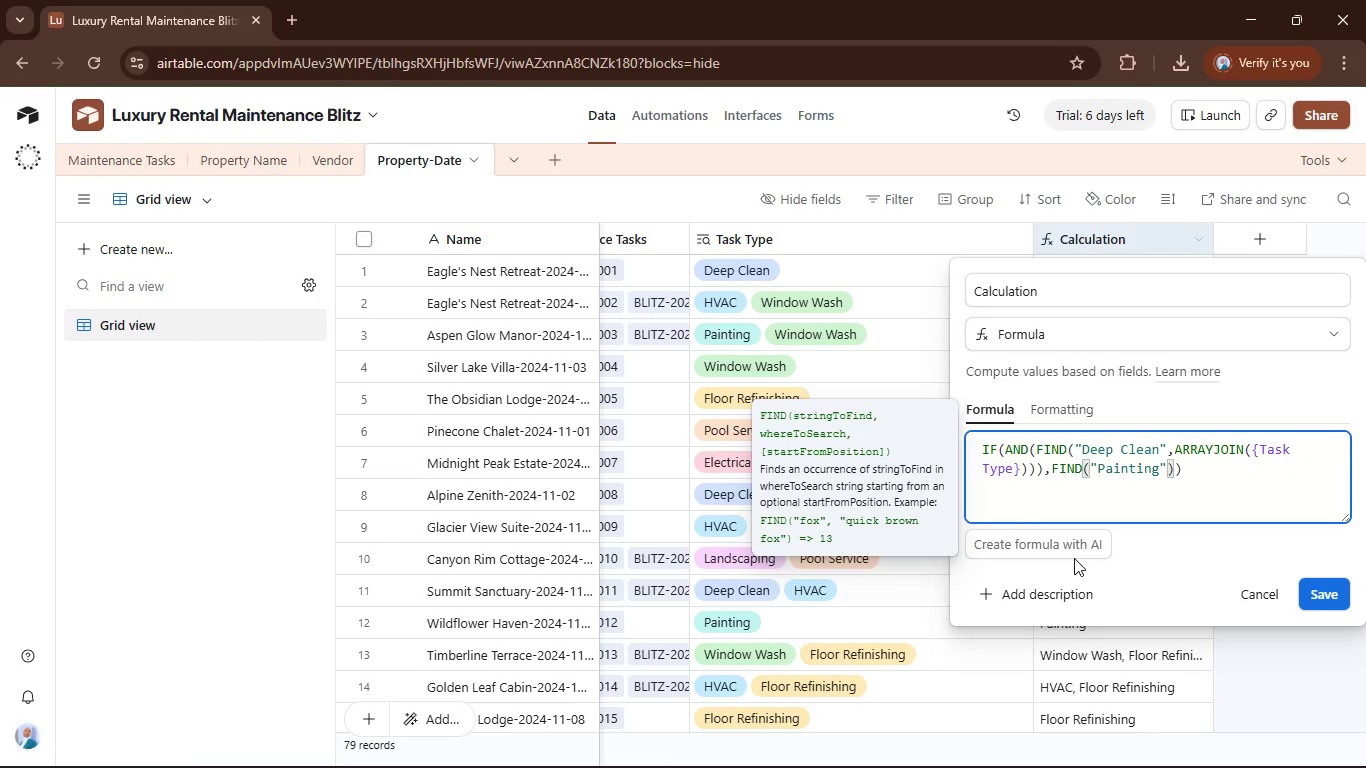 
key(ArrowRight)
 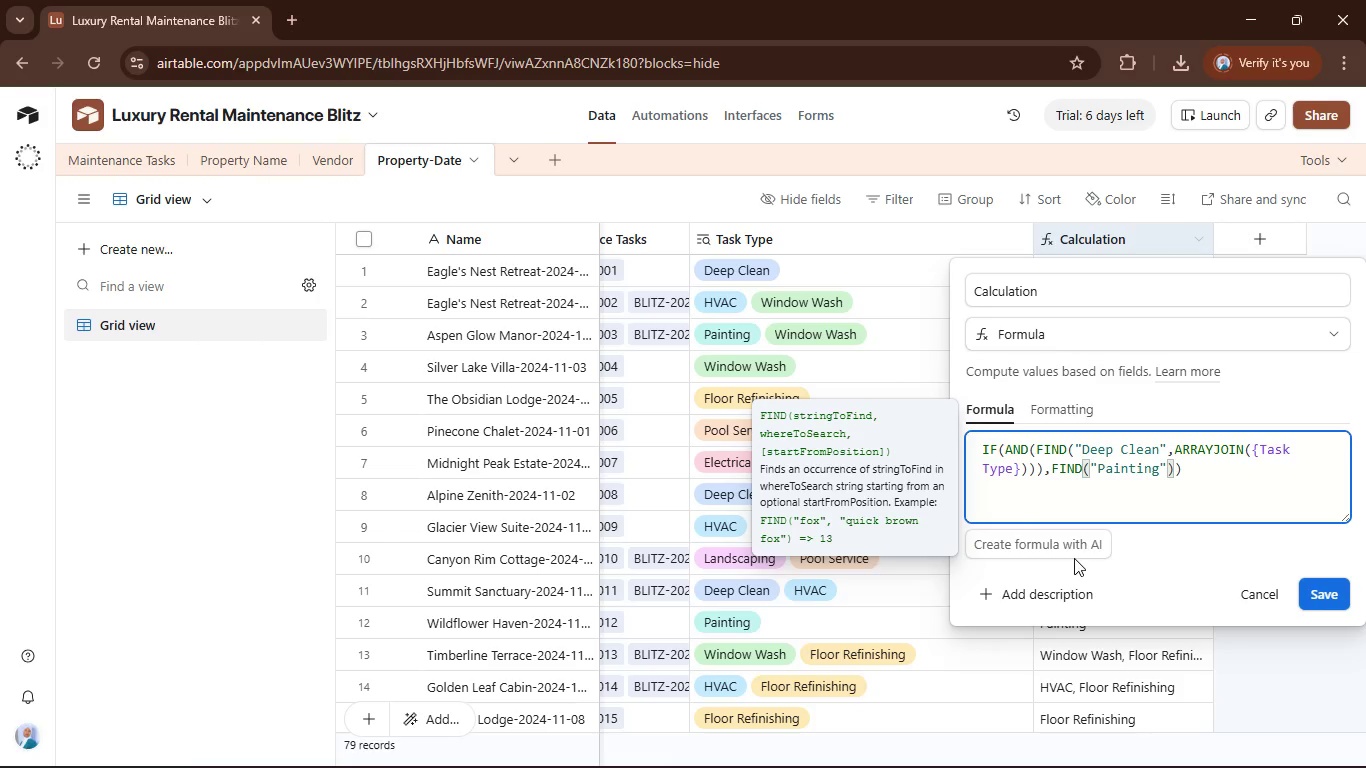 
type(, ar)
 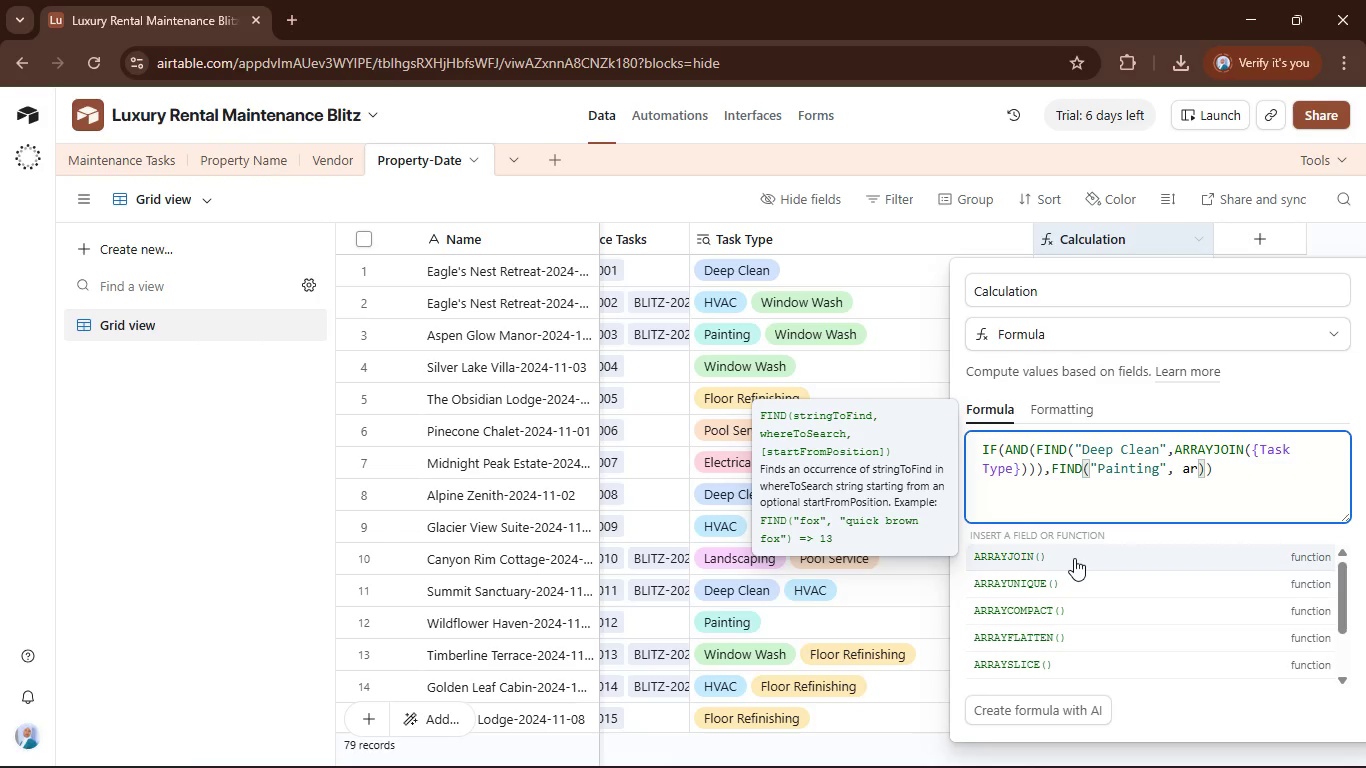 
left_click([1074, 558])
 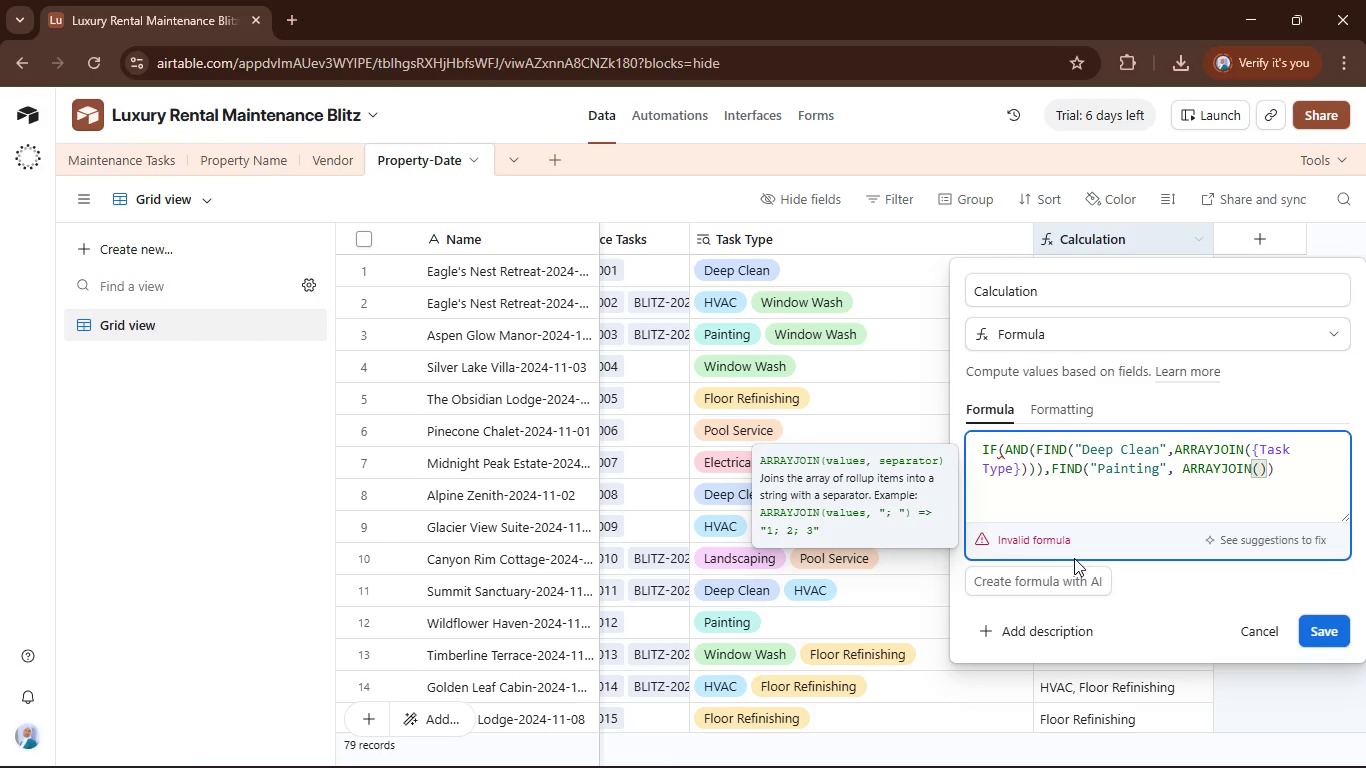 
key(Shift+0)
 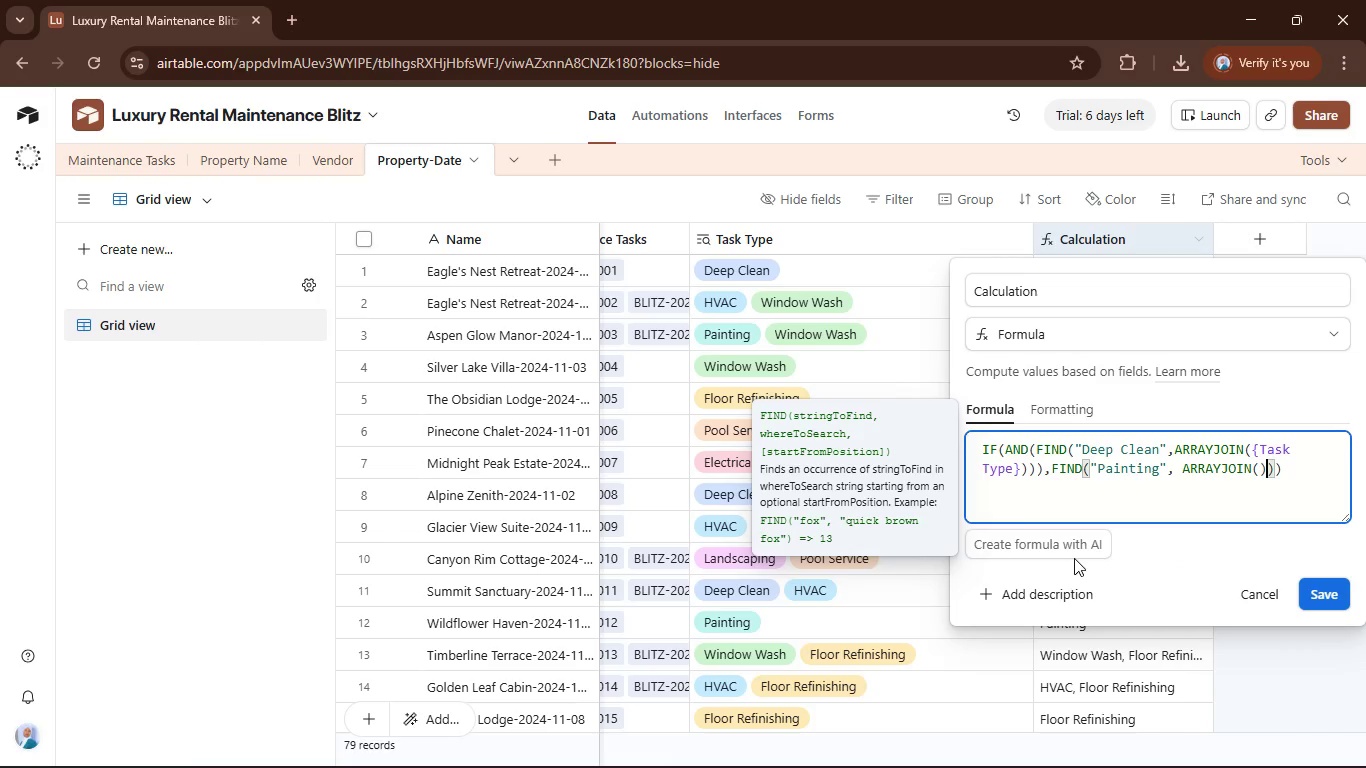 
key(ArrowLeft)
 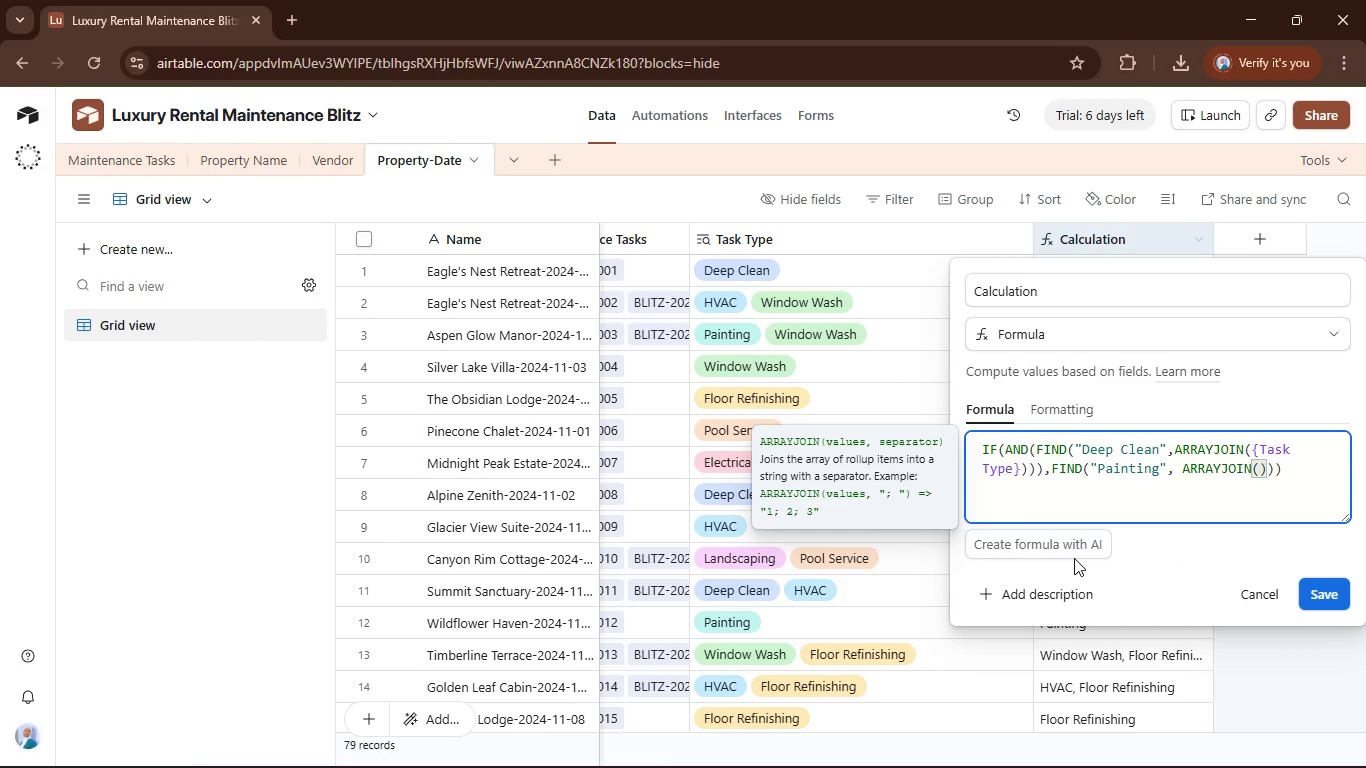 
type(tas)
 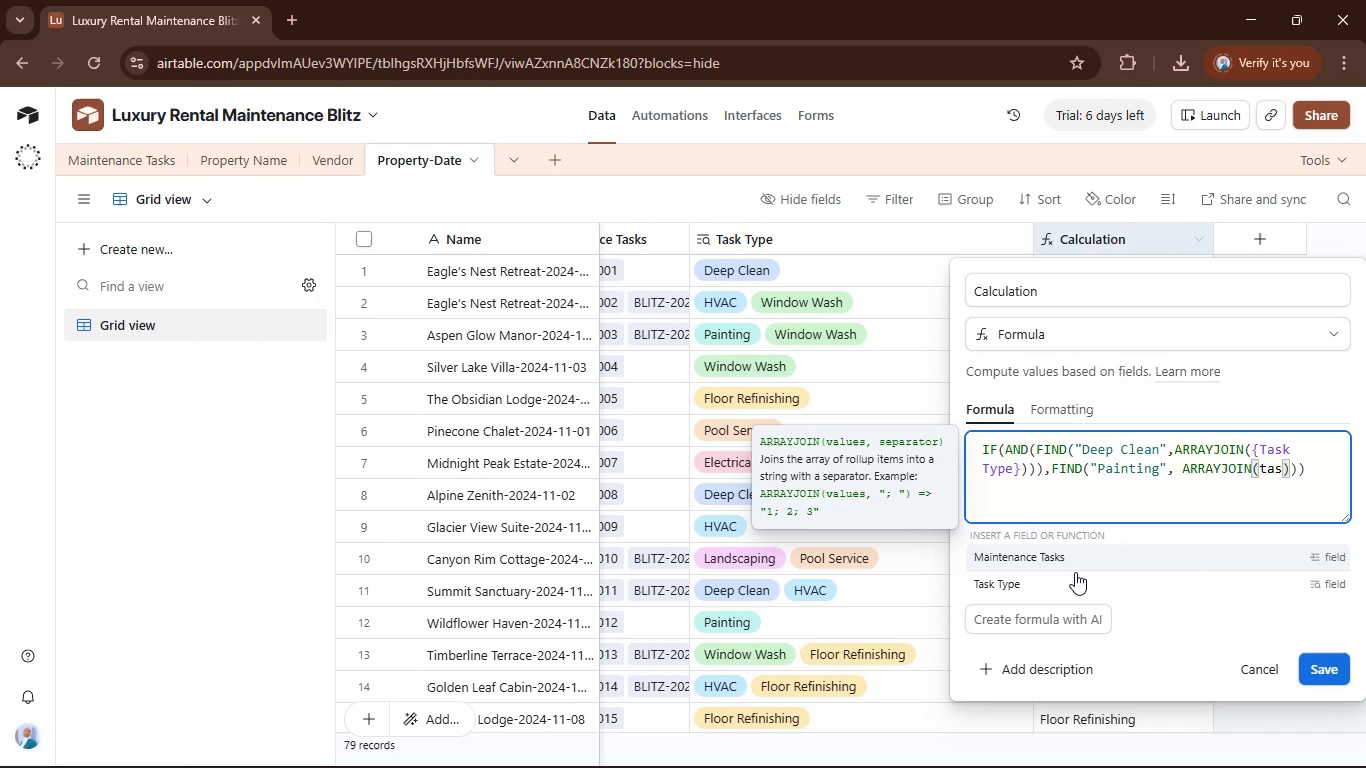 
left_click([1077, 573])
 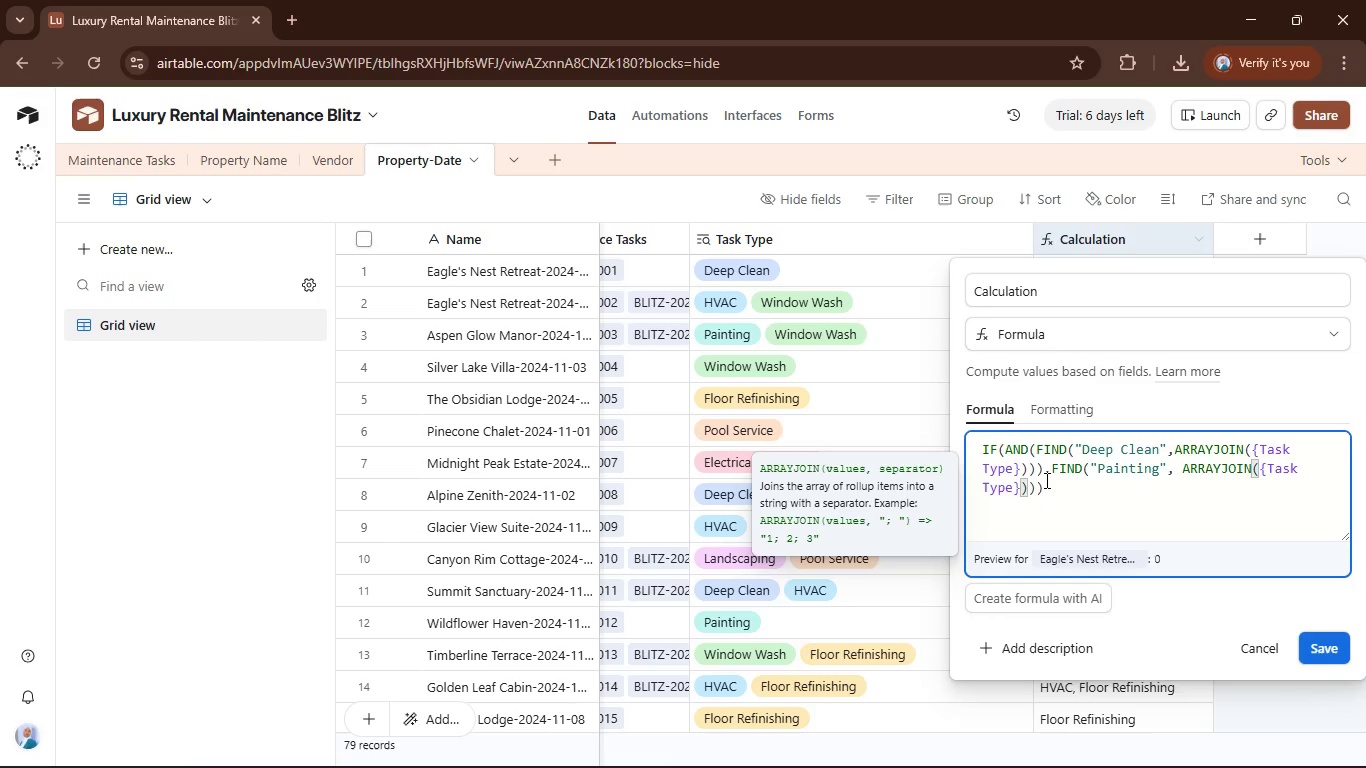 
left_click([1046, 483])
 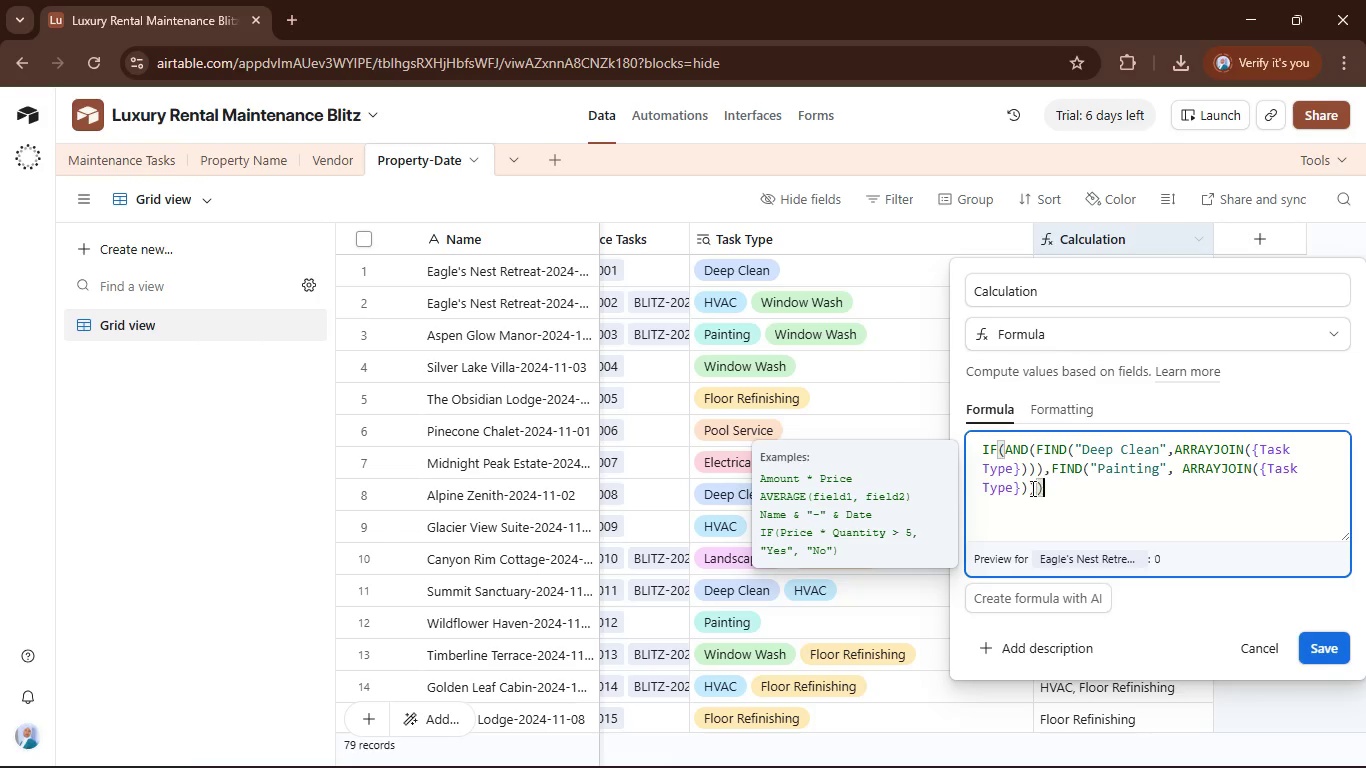 
left_click([1031, 488])
 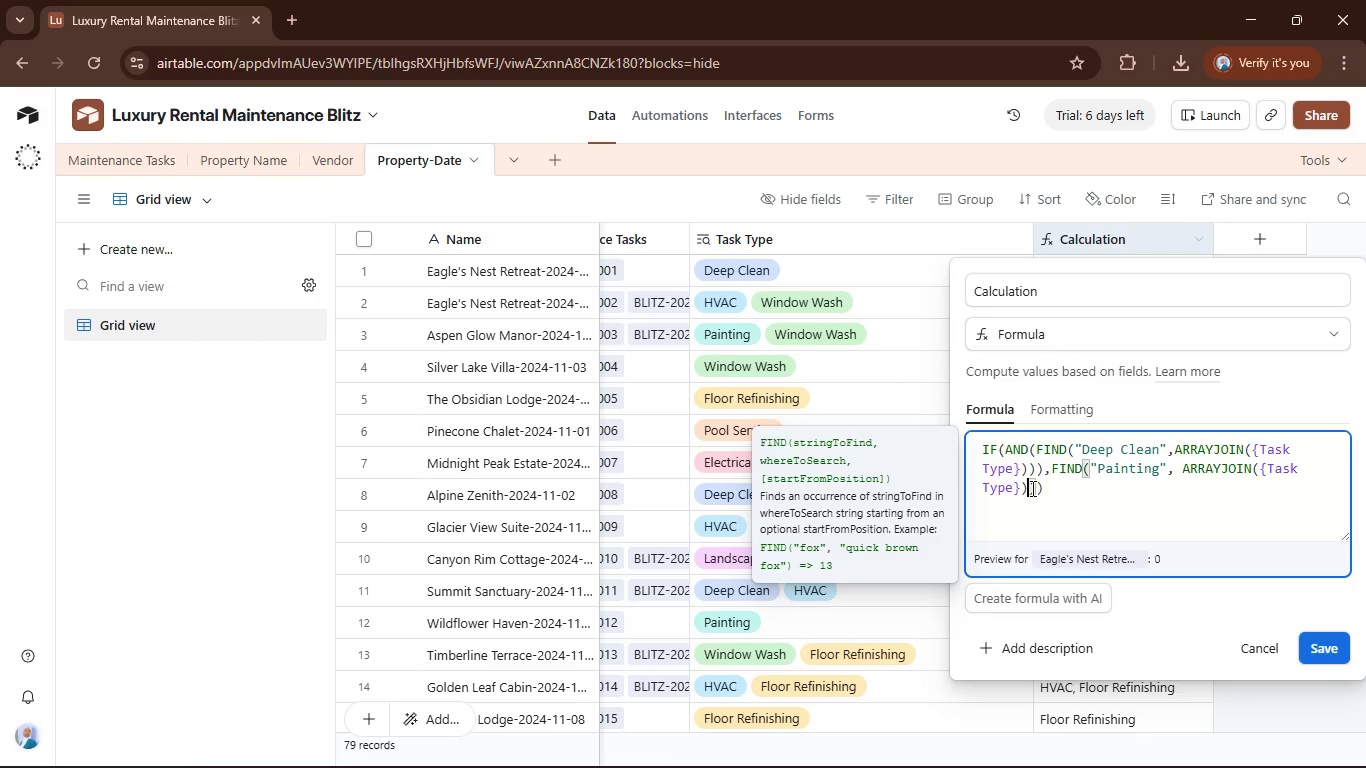 
key(ArrowRight)
 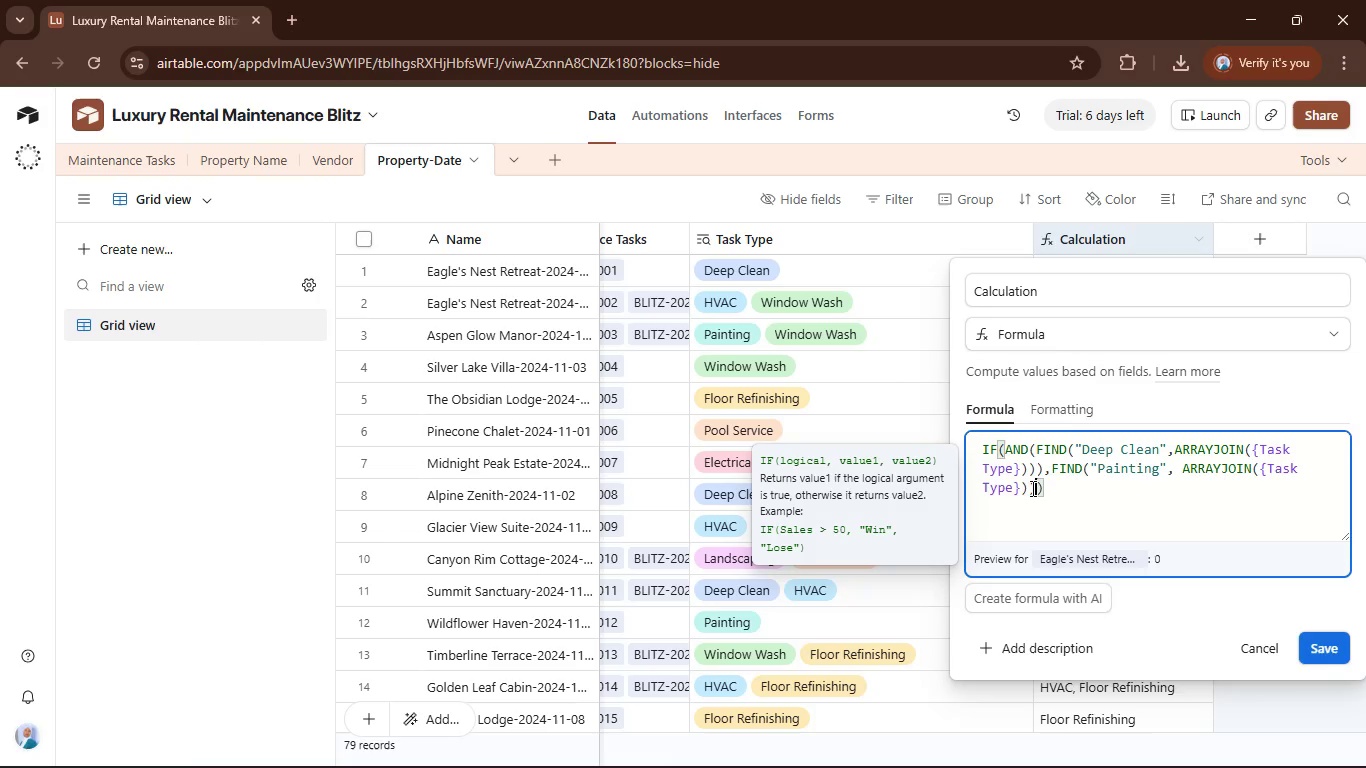 
key(Shift+ArrowLeft)
 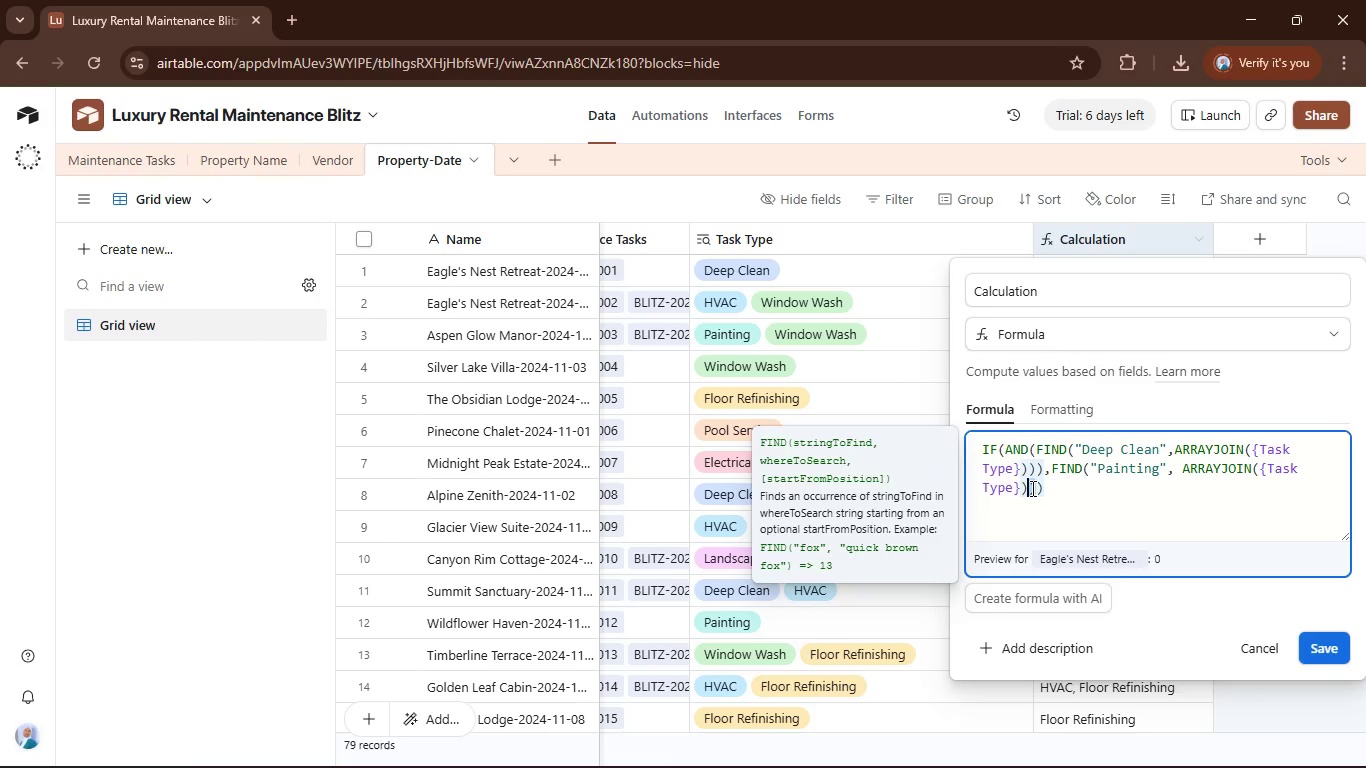 
key(ArrowRight)
 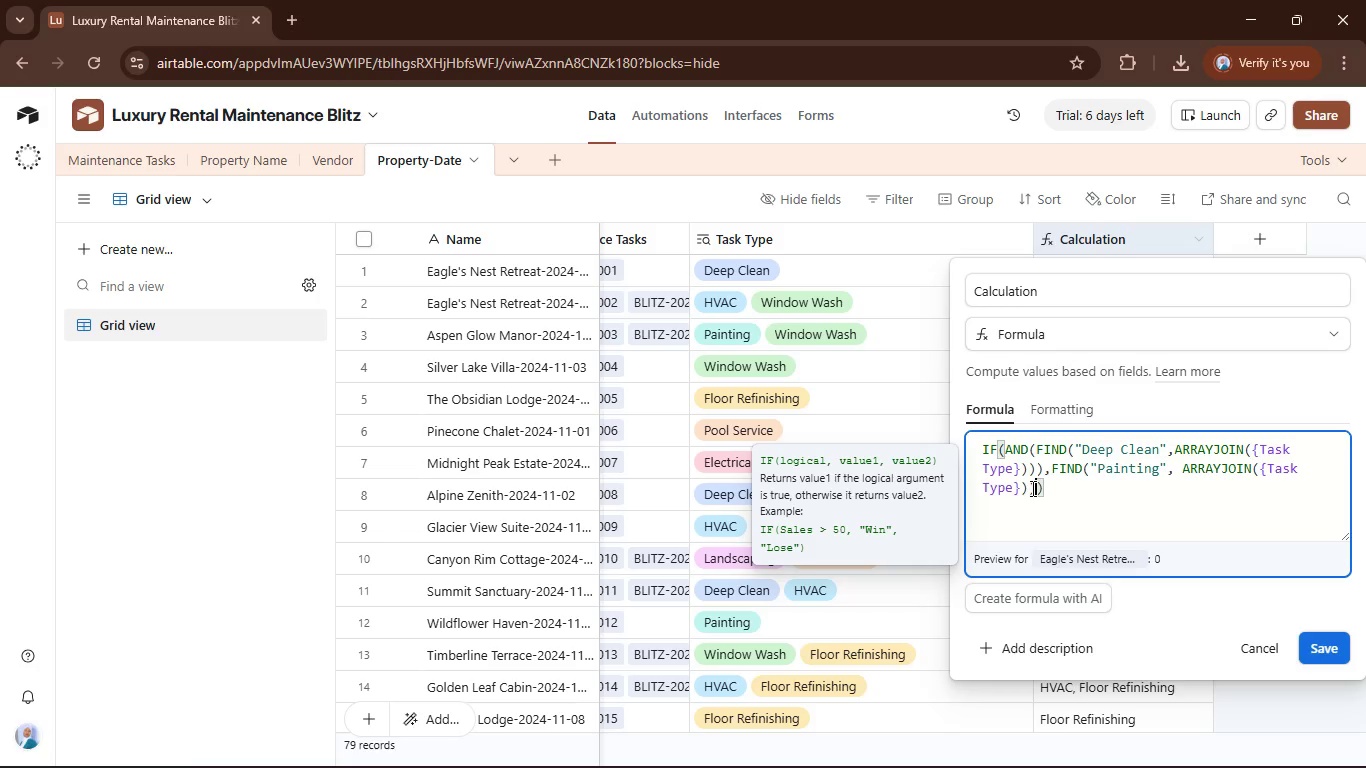 
key(Comma)
 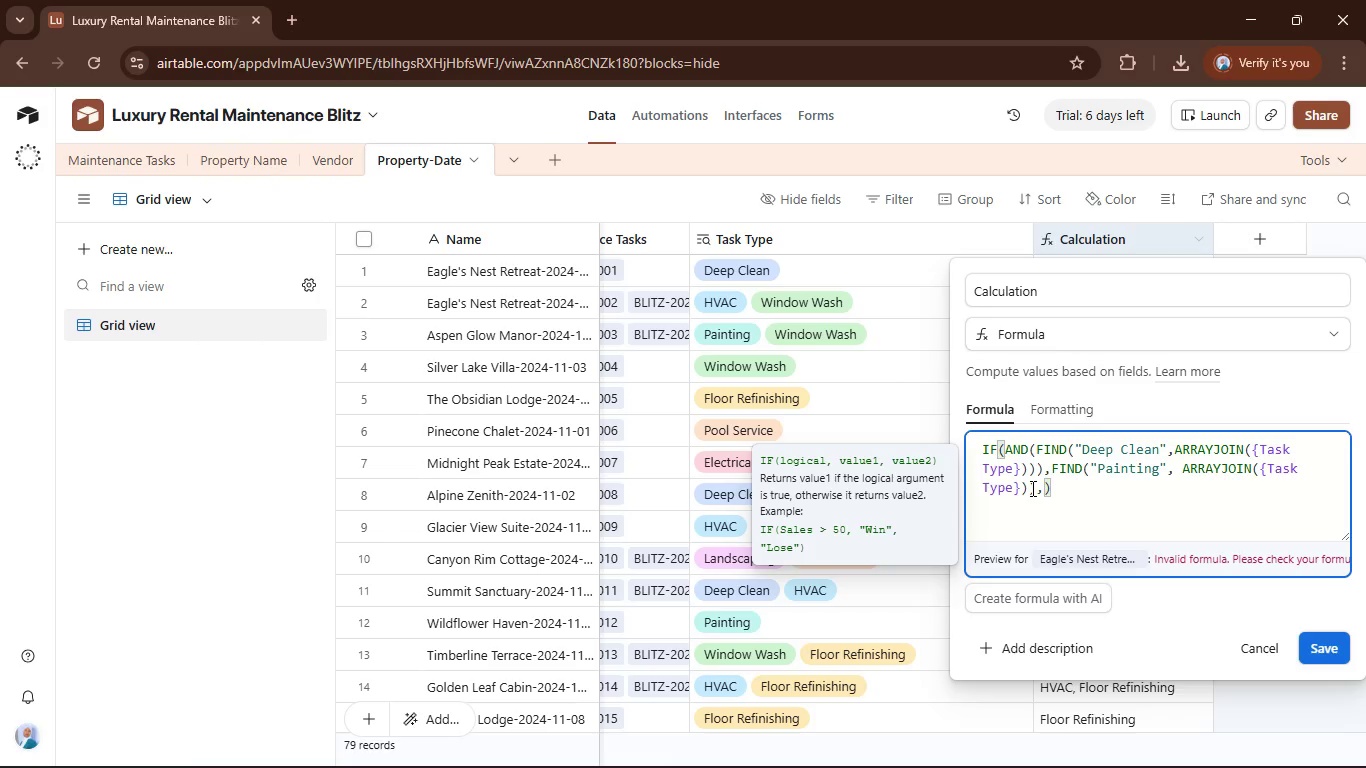 
wait(6.31)
 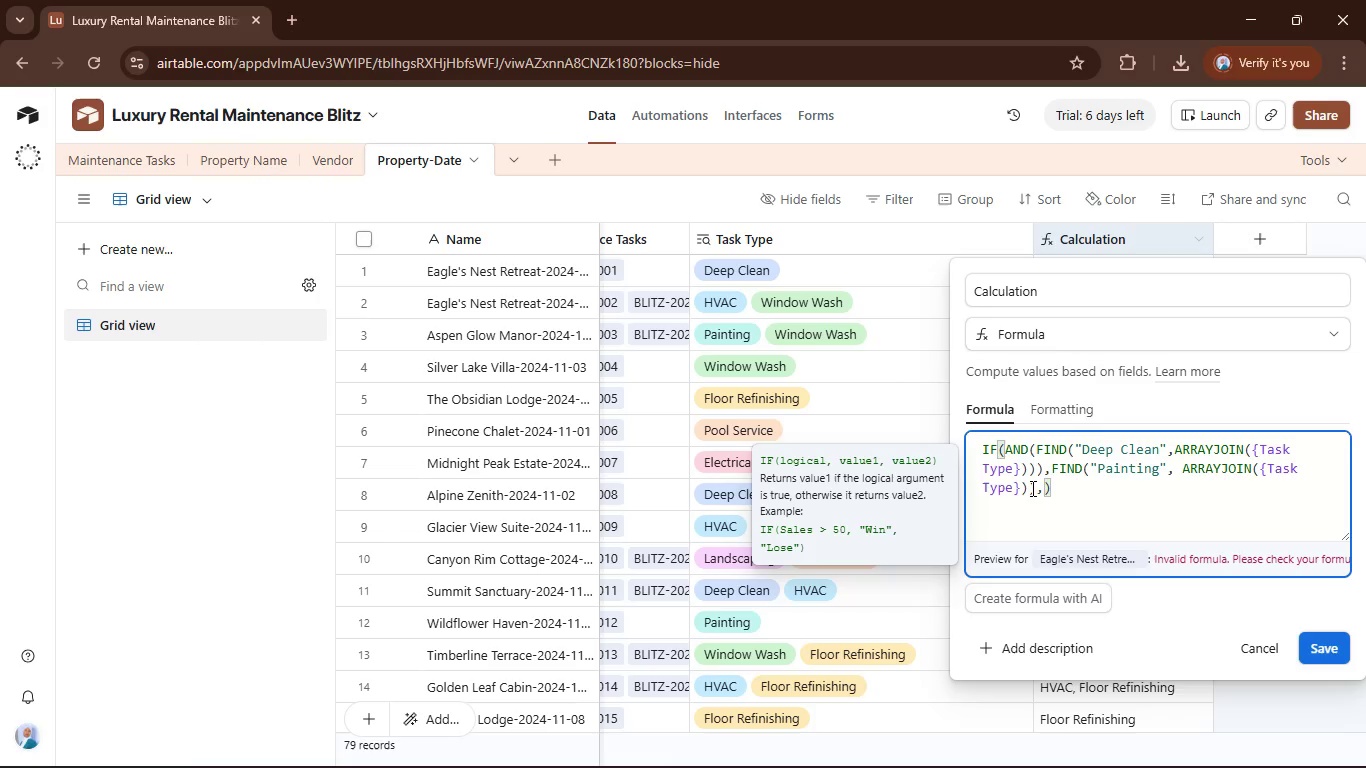 
key(2)
 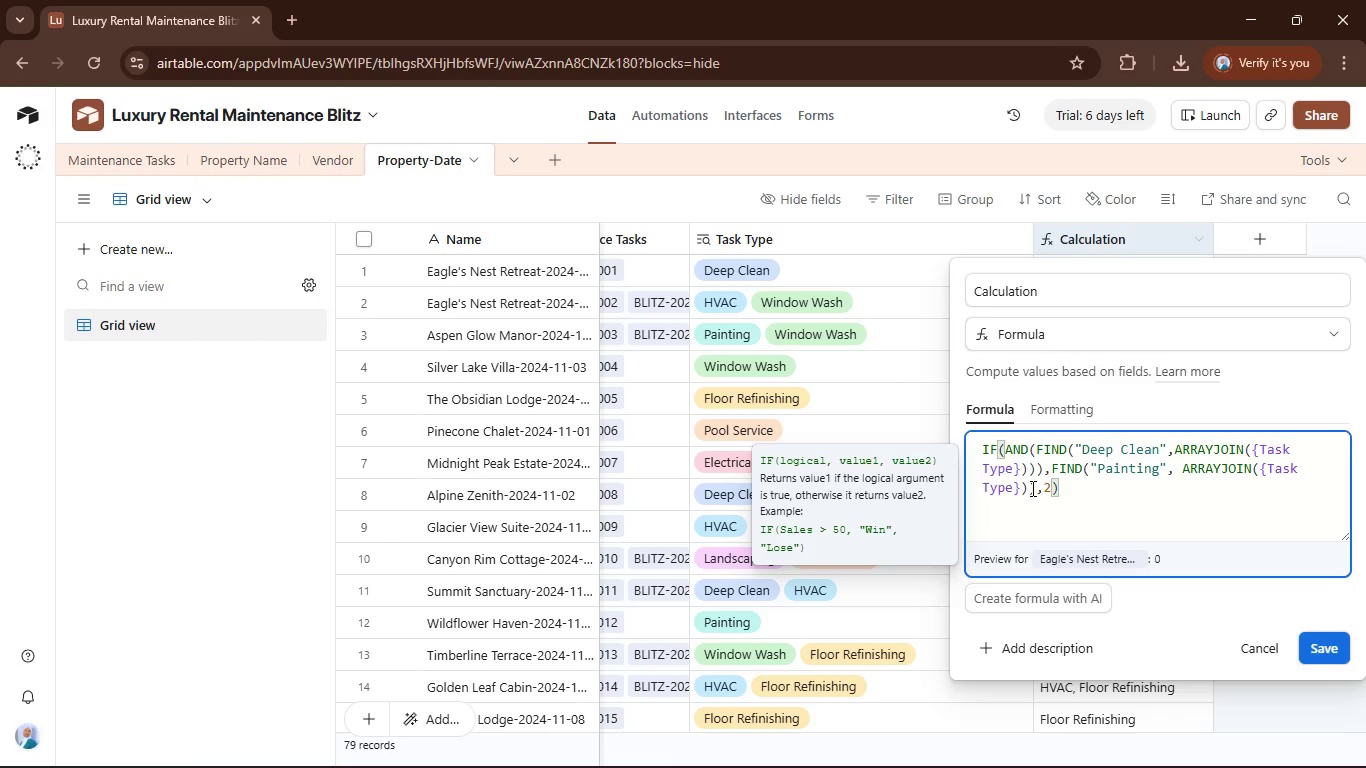 
key(Backspace)
 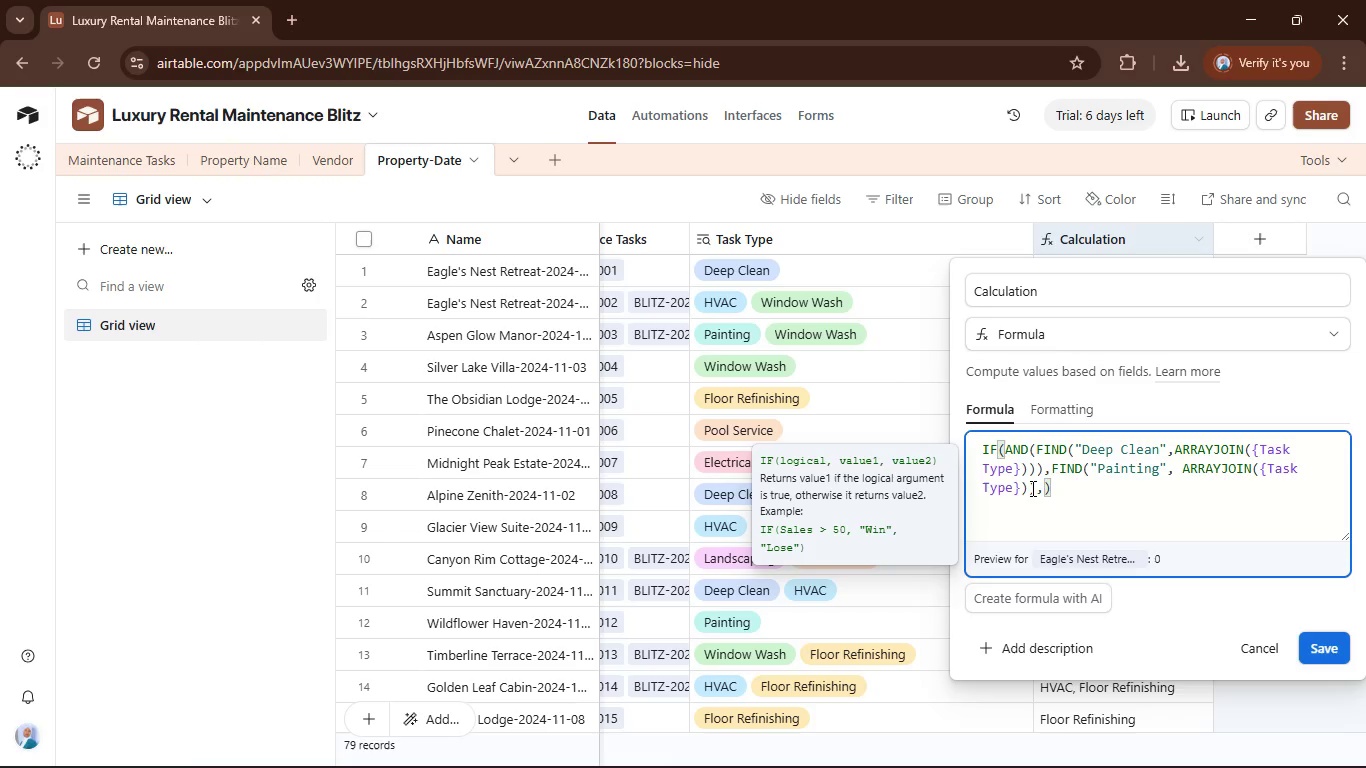 
key(Shift+Quote)
 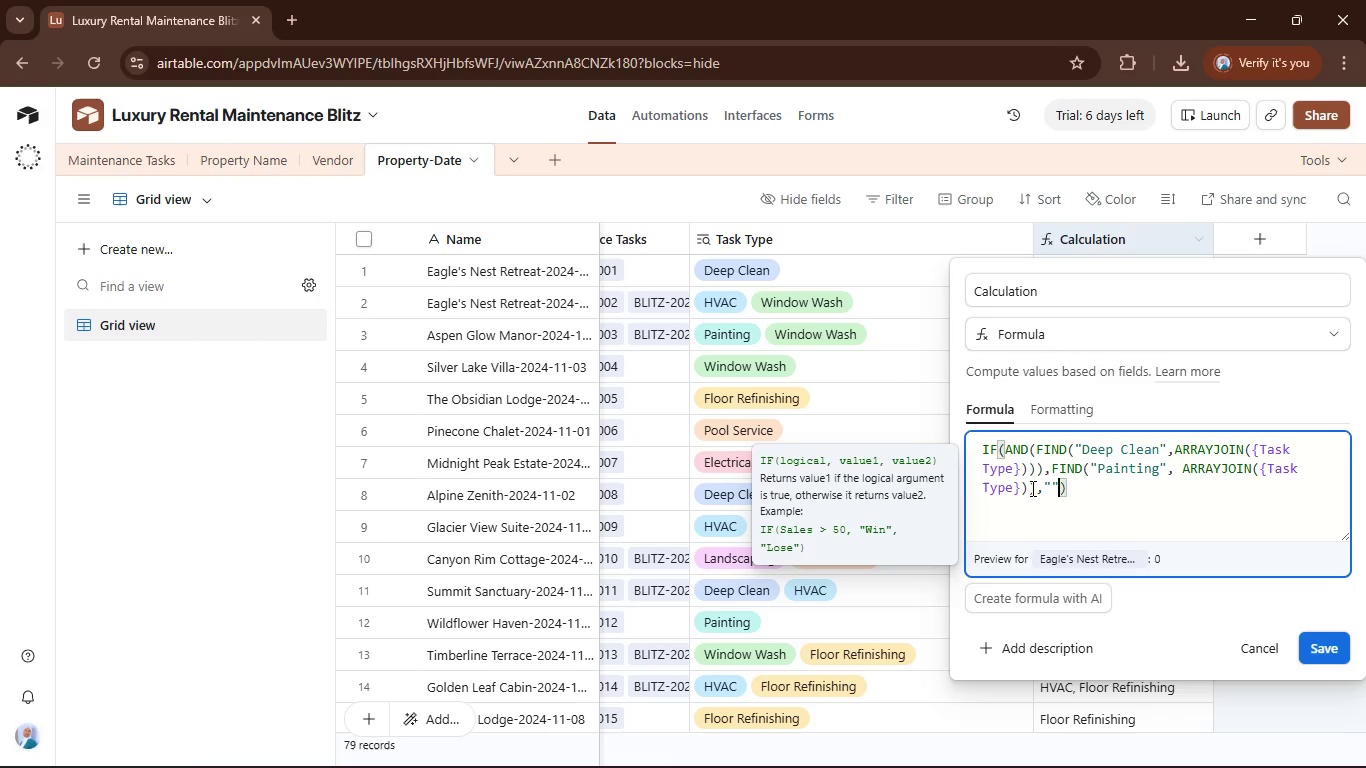 
key(Shift+Quote)
 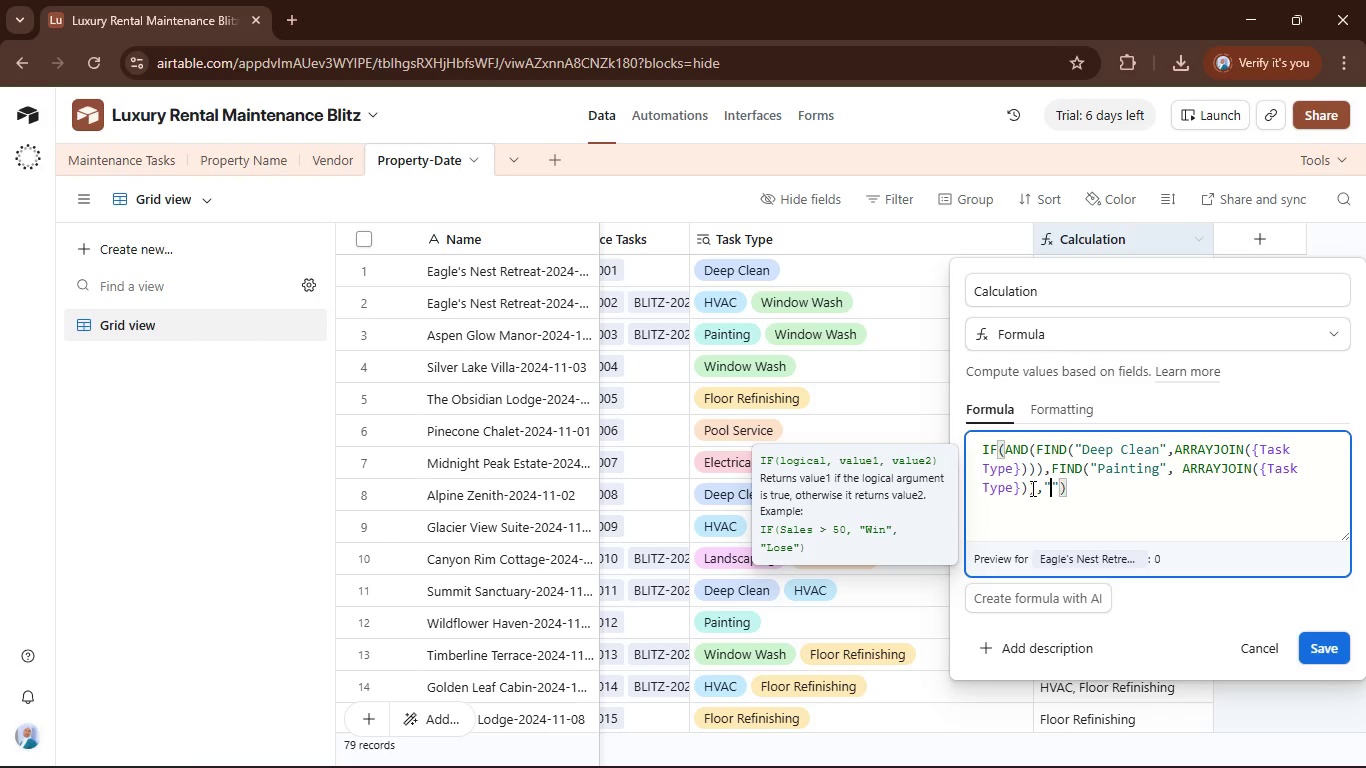 
key(ArrowLeft)
 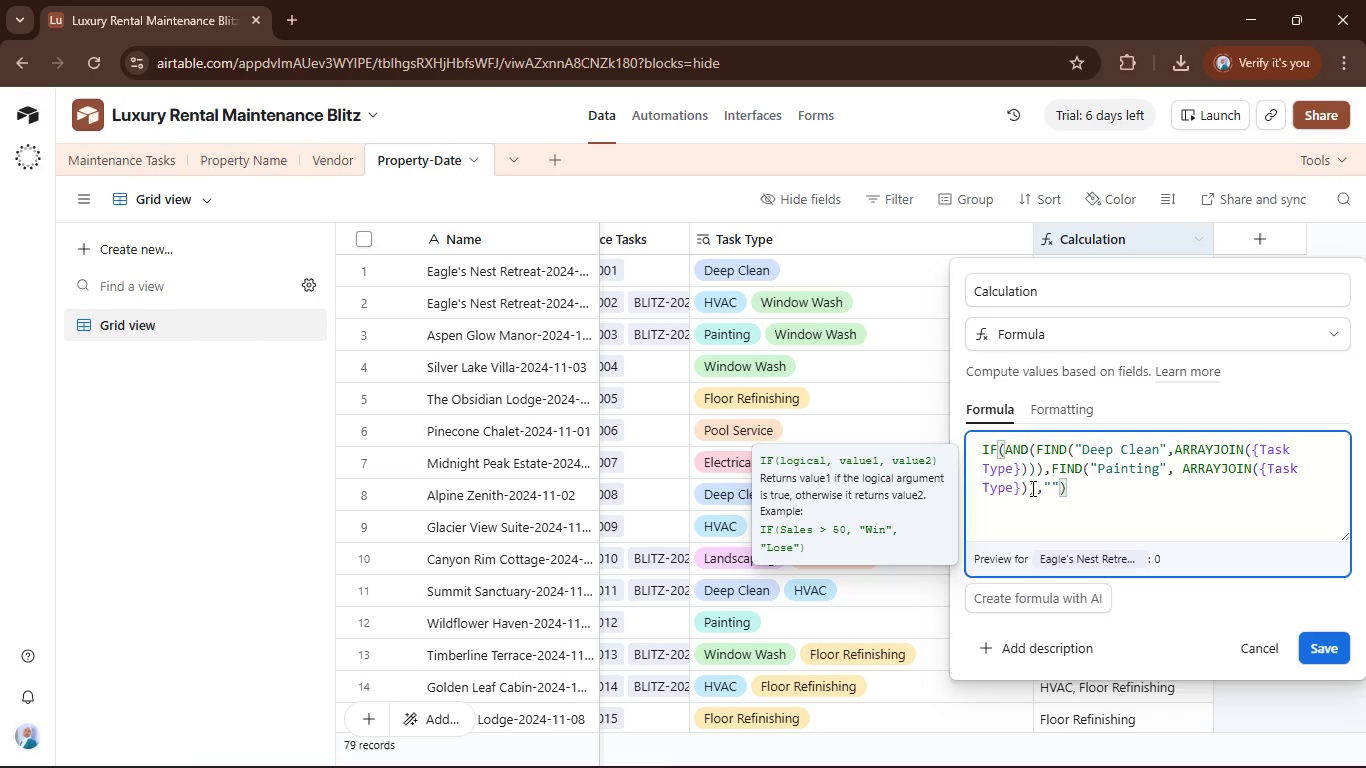 
type(Comfl)
key(Backspace)
key(Backspace)
key(Backspace)
type(nflict)
 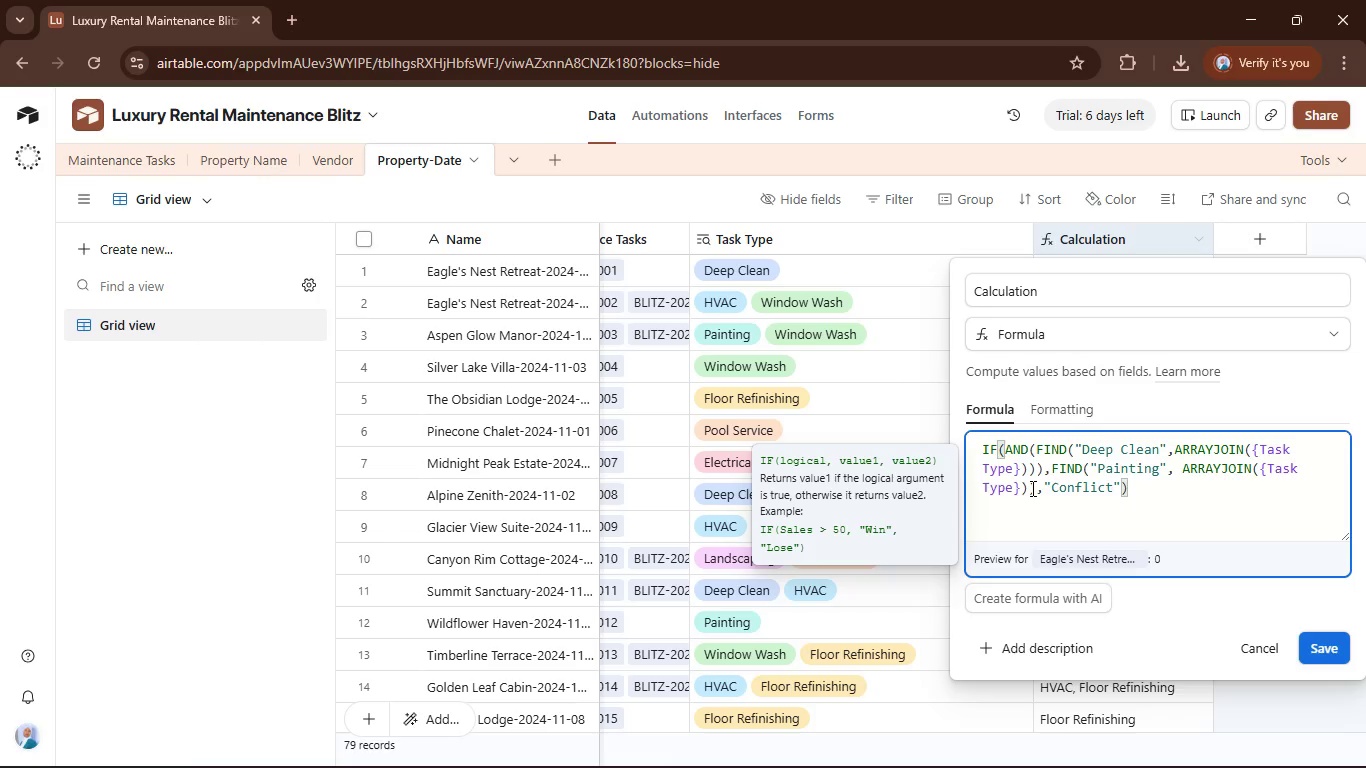 
key(ArrowRight)
 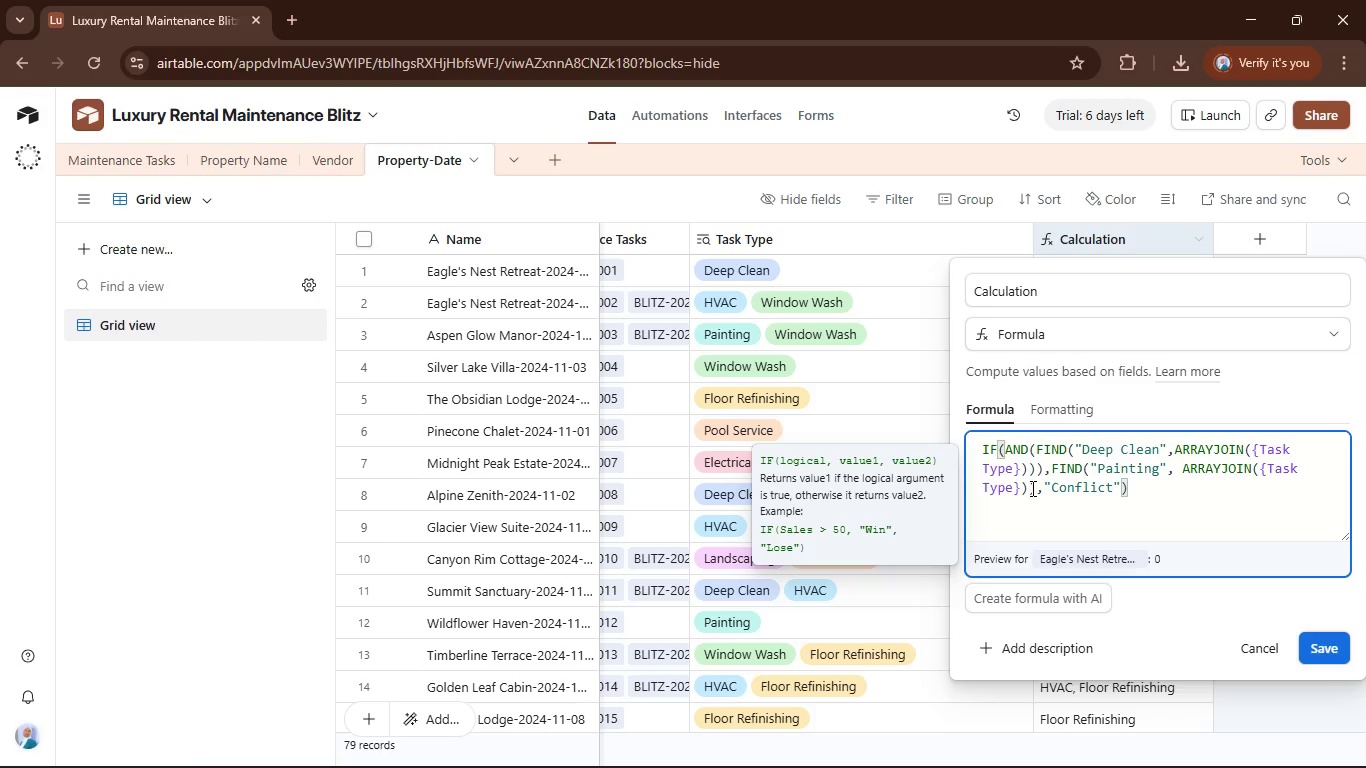 
key(Comma)
 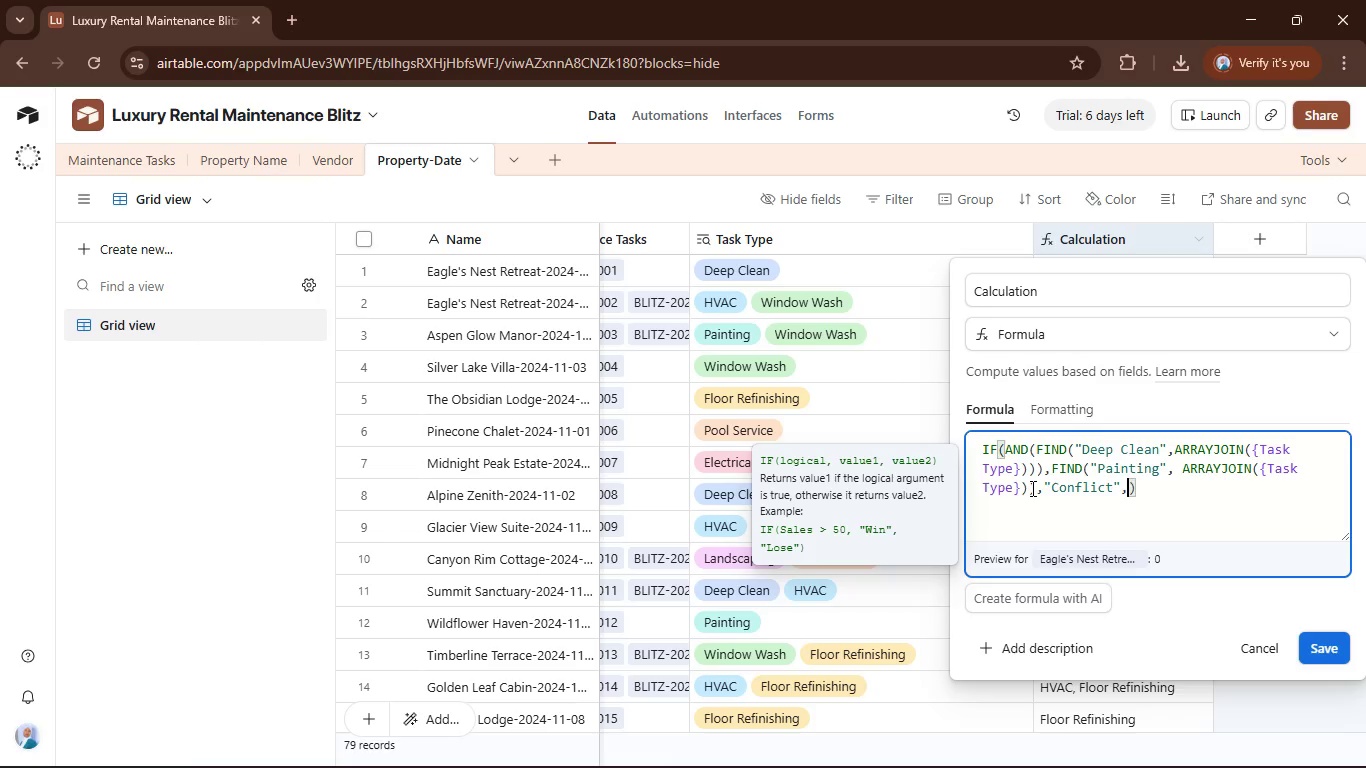 
key(Shift+Quote)
 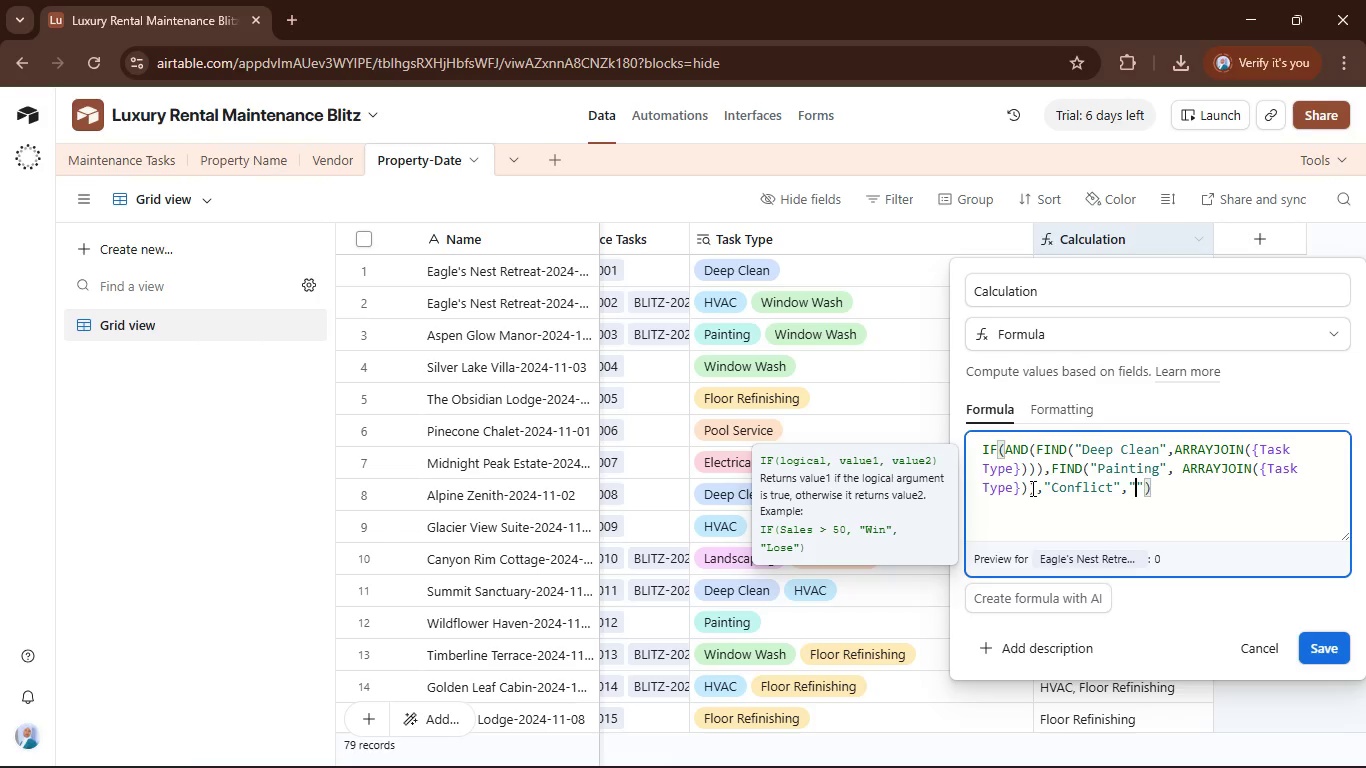 
key(Shift+Quote)
 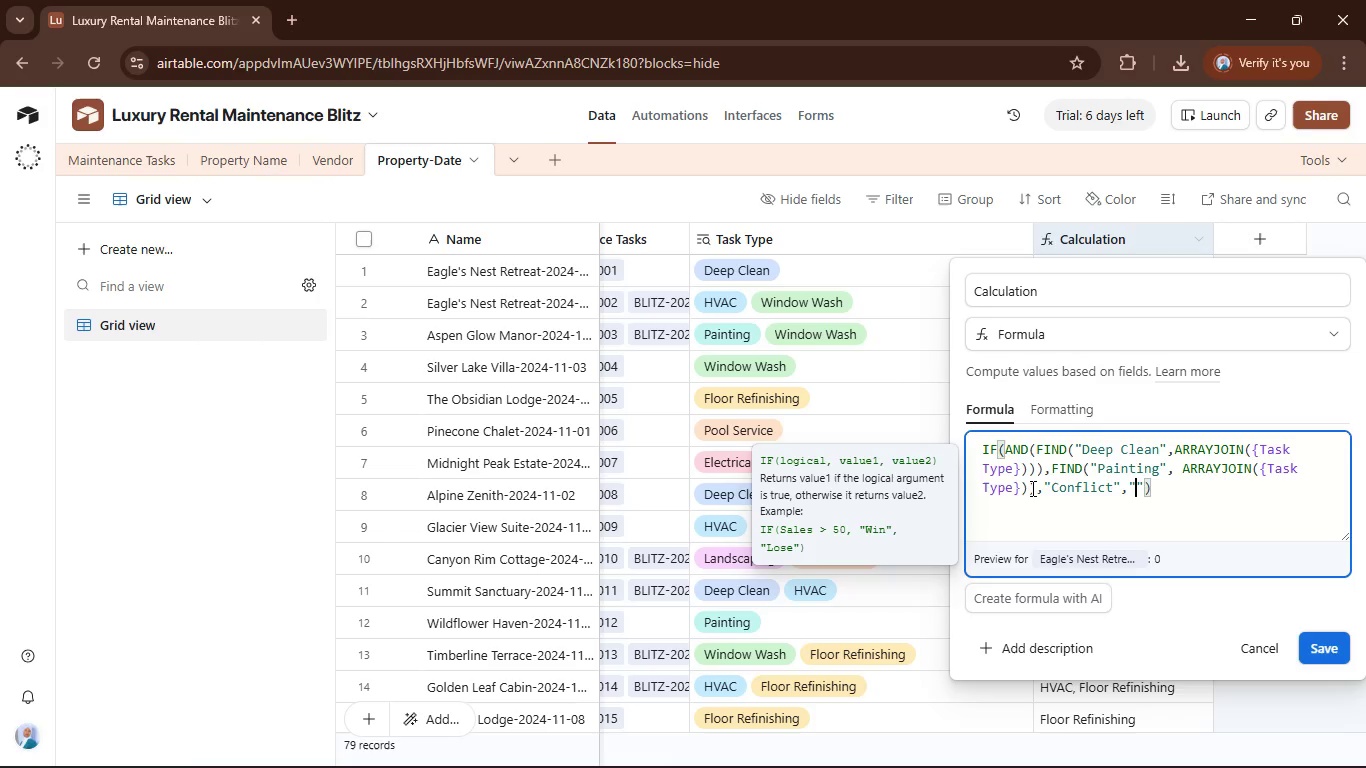 
key(ArrowLeft)
 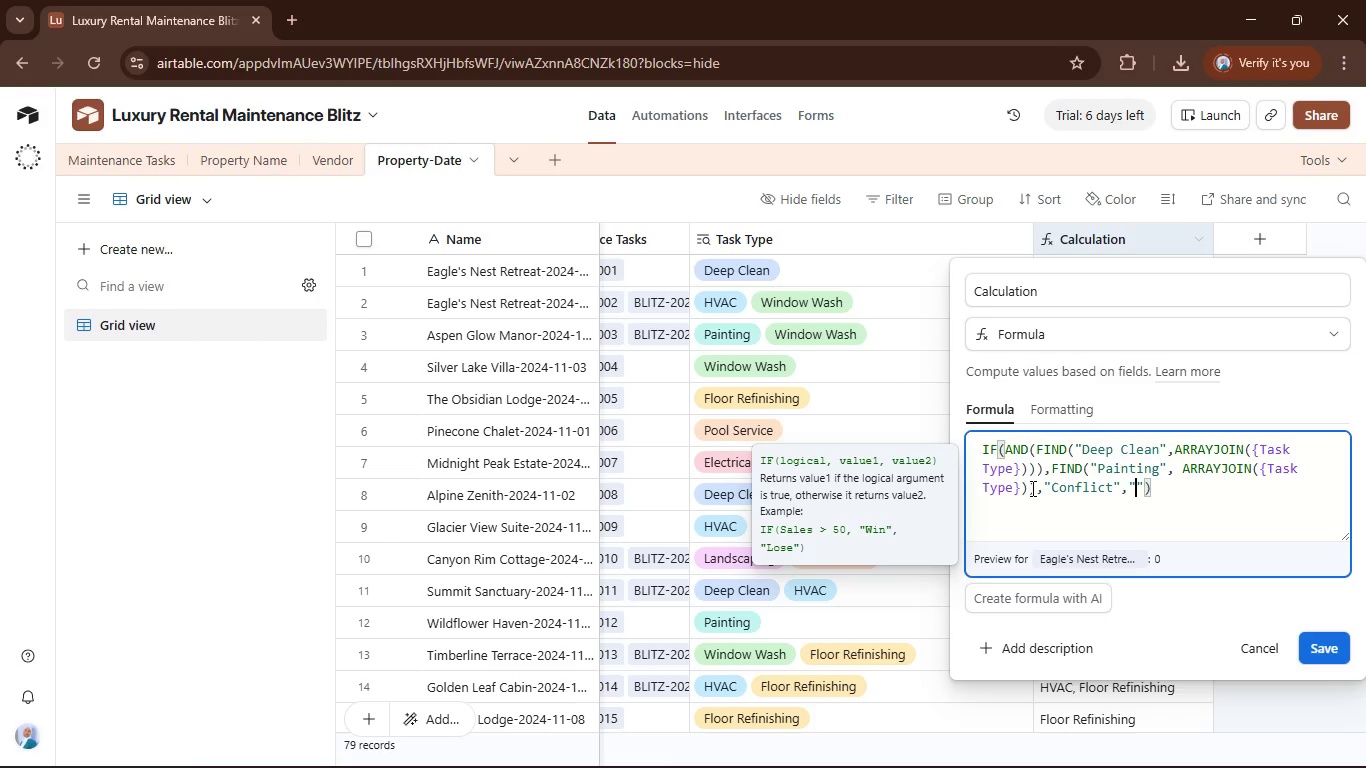 
type(No Conflit)
key(Backspace)
type(ct)
 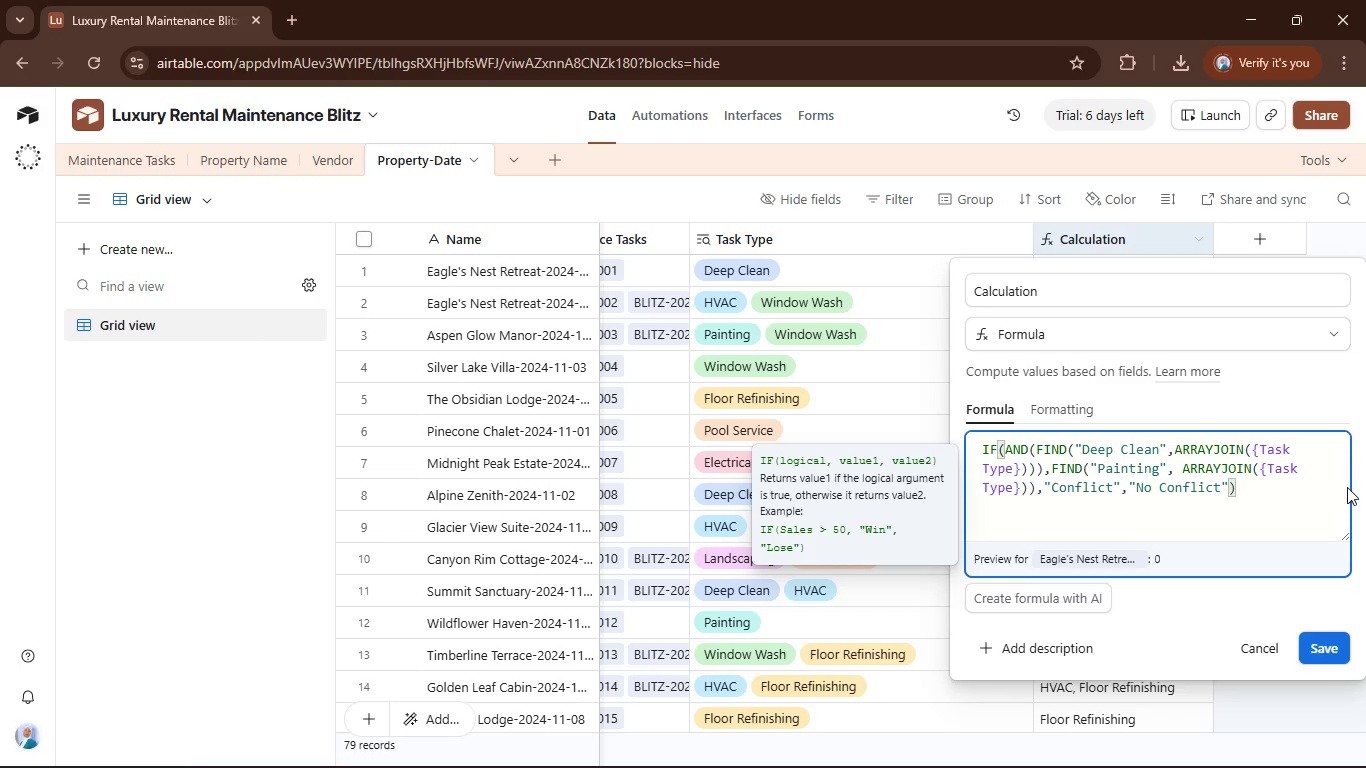 
left_click([1268, 497])
 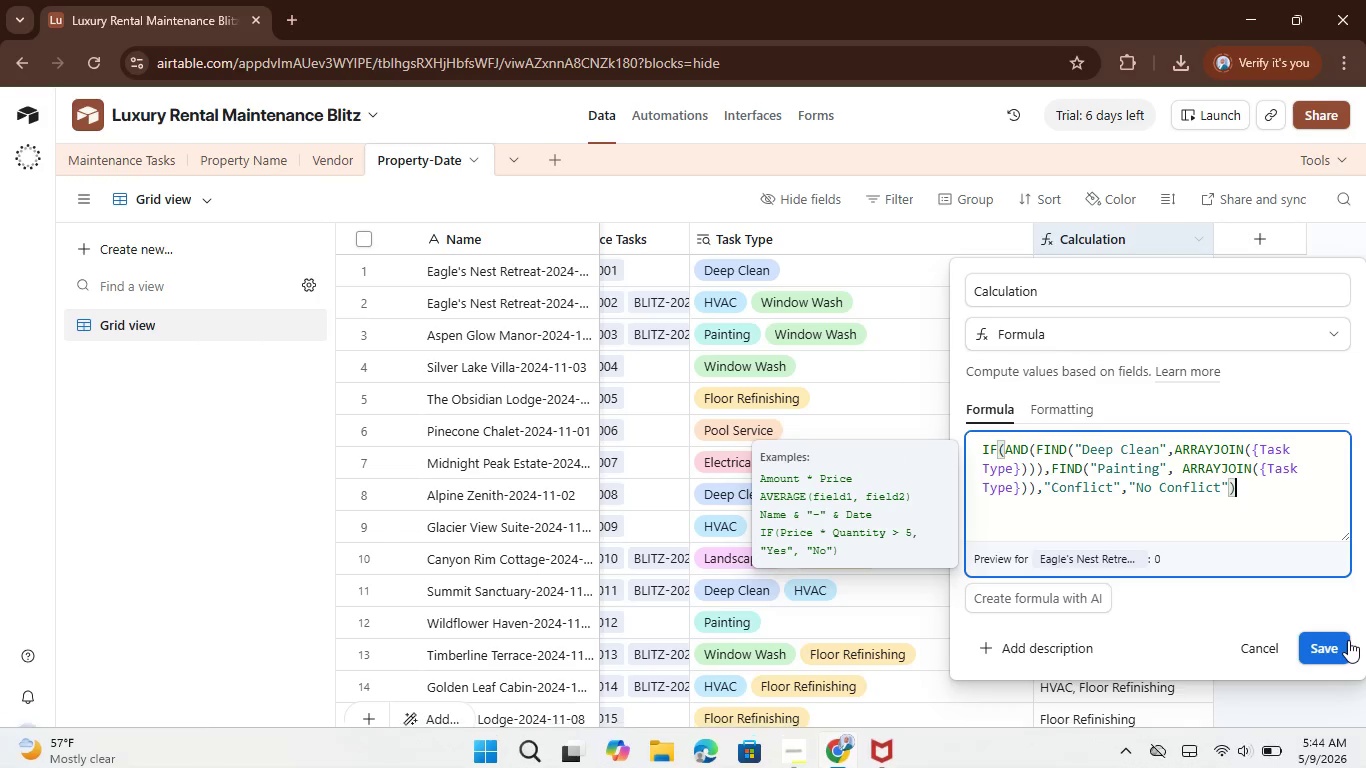 
left_click([1317, 652])
 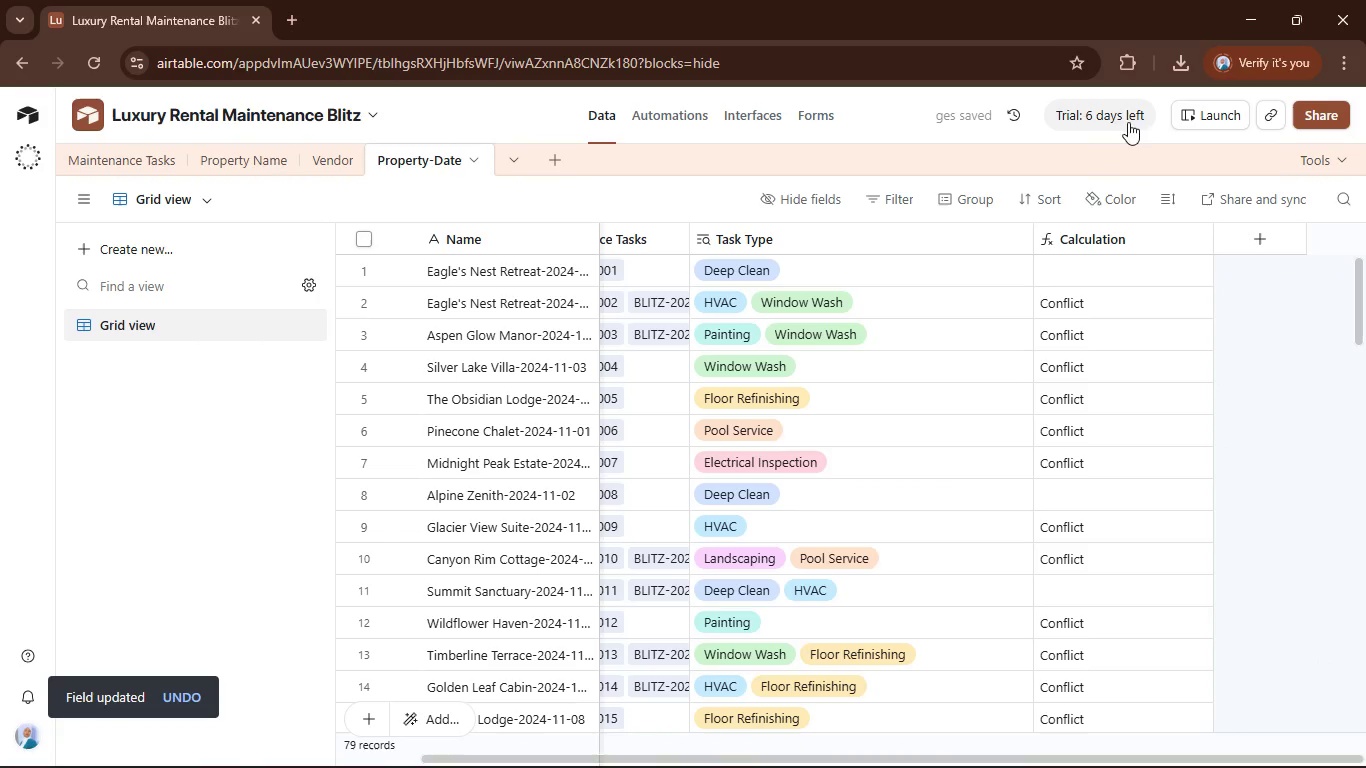 
scroll: coordinate [1139, 261], scroll_direction: up, amount: 4.0
 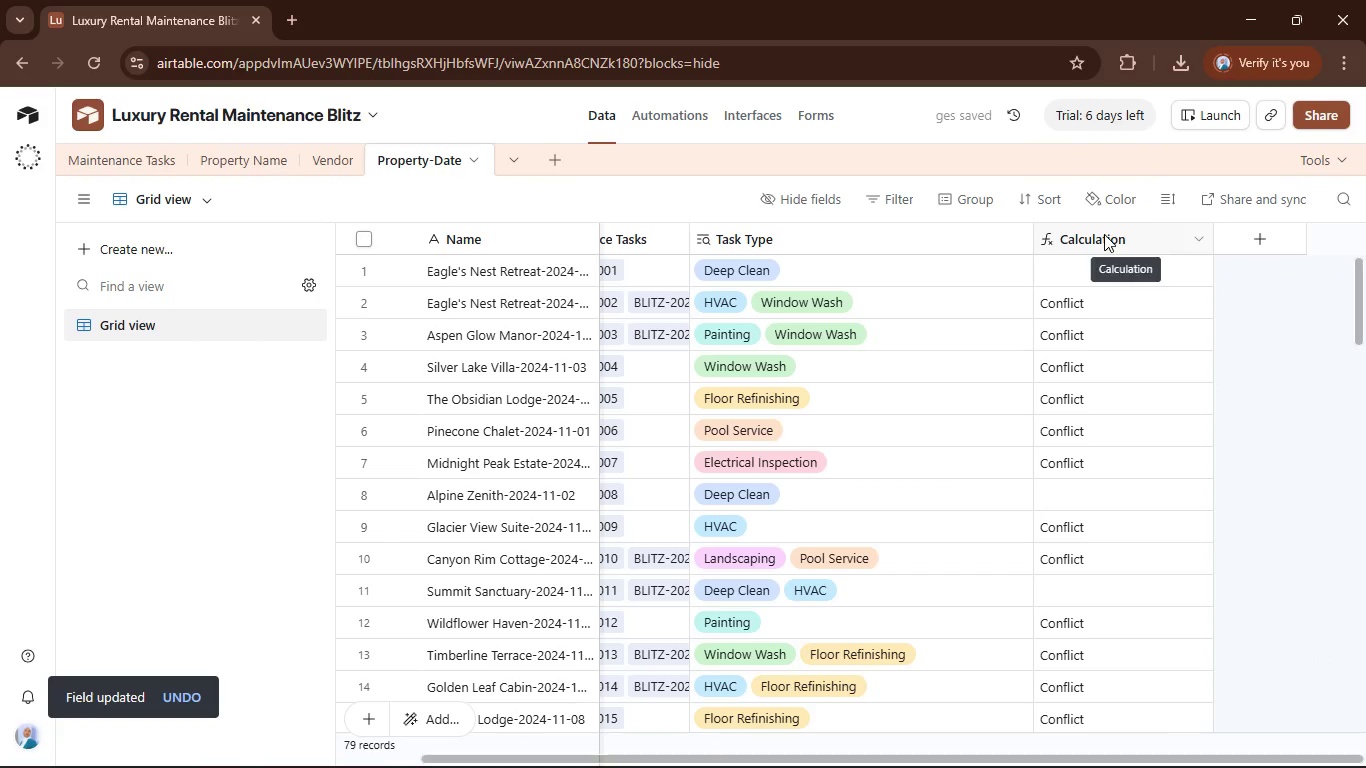 
double_click([1104, 234])
 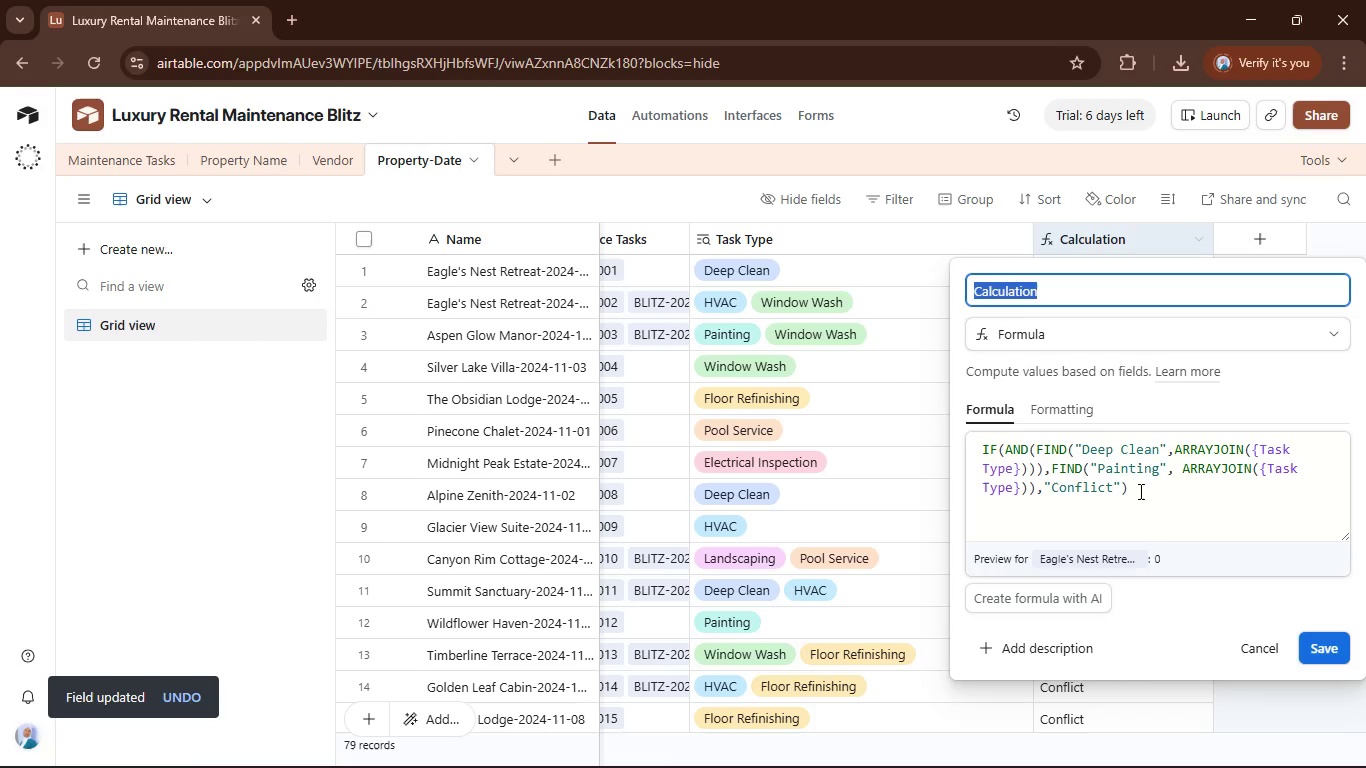 
left_click([1139, 491])
 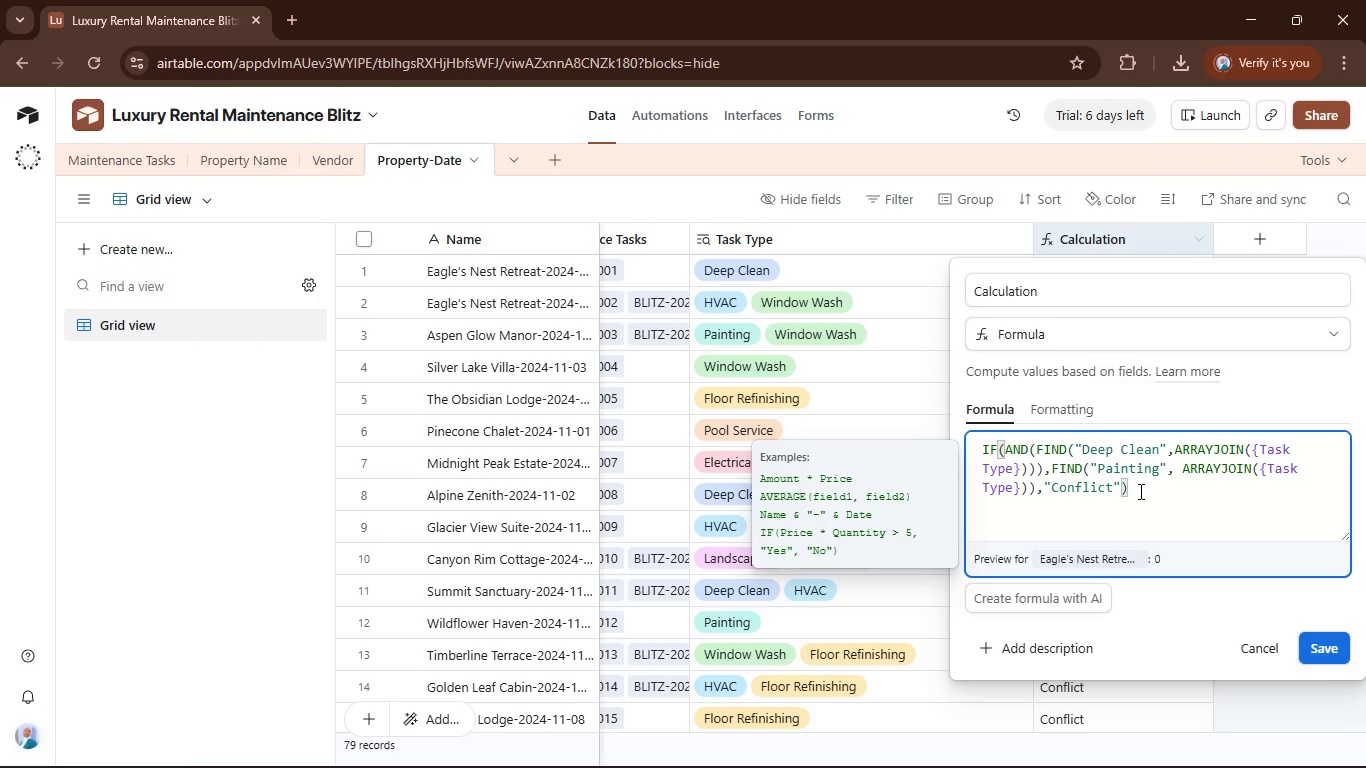 
key(ArrowLeft)
 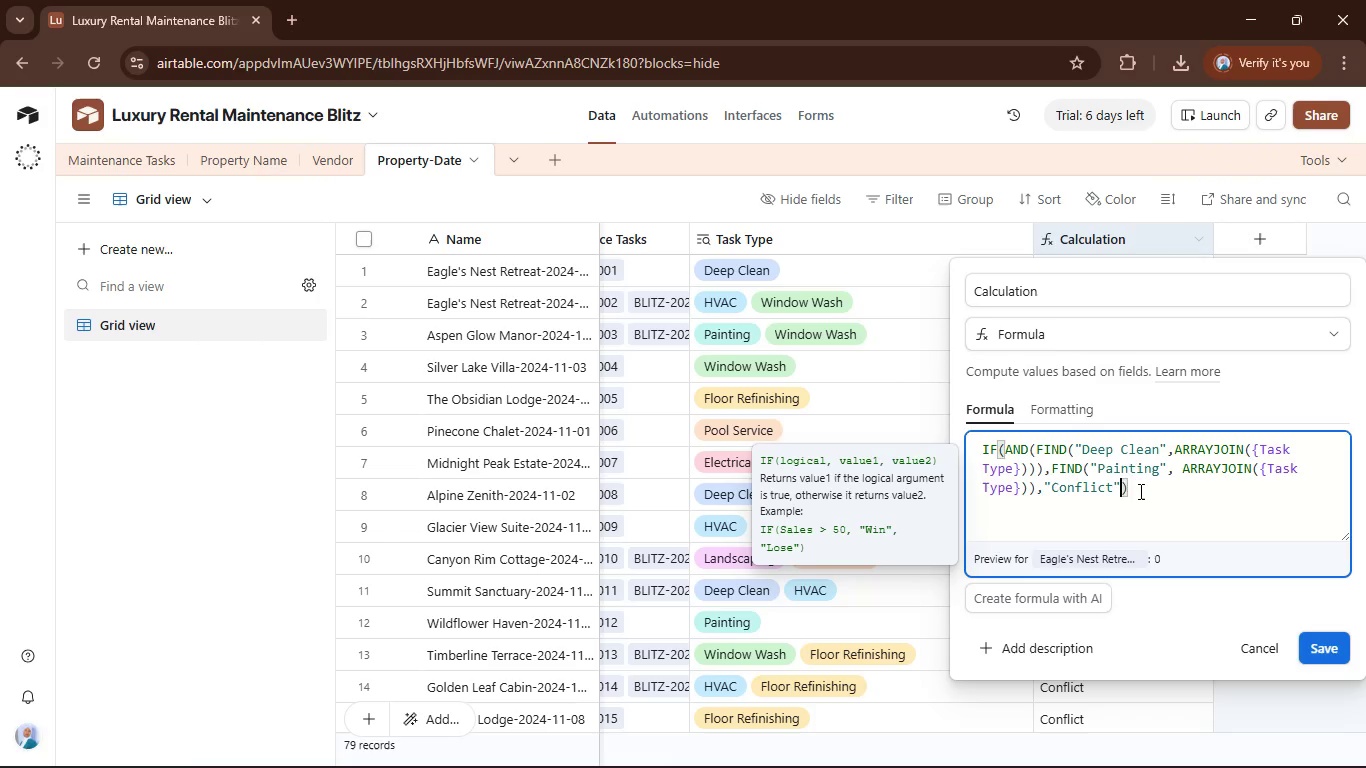 
key(Comma)
 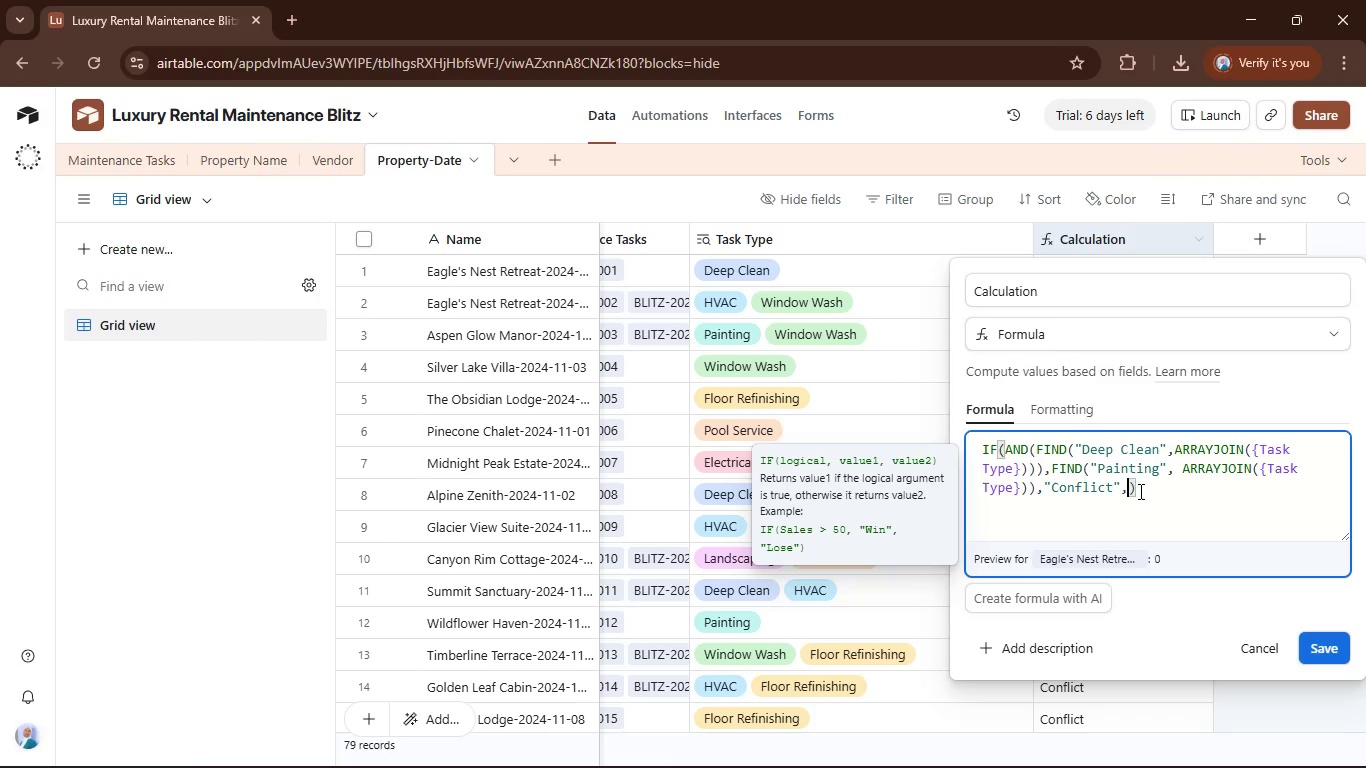 
key(Shift+Quote)
 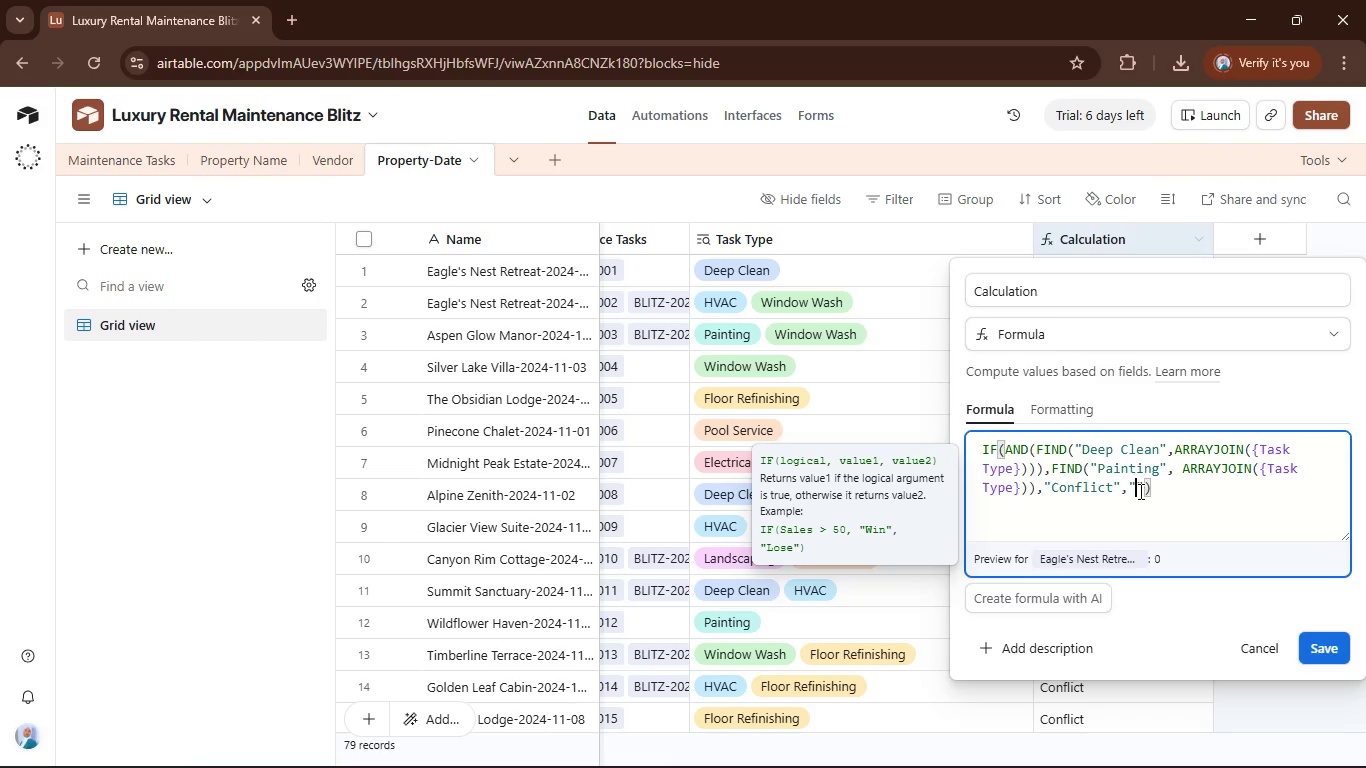 
key(Shift+Quote)
 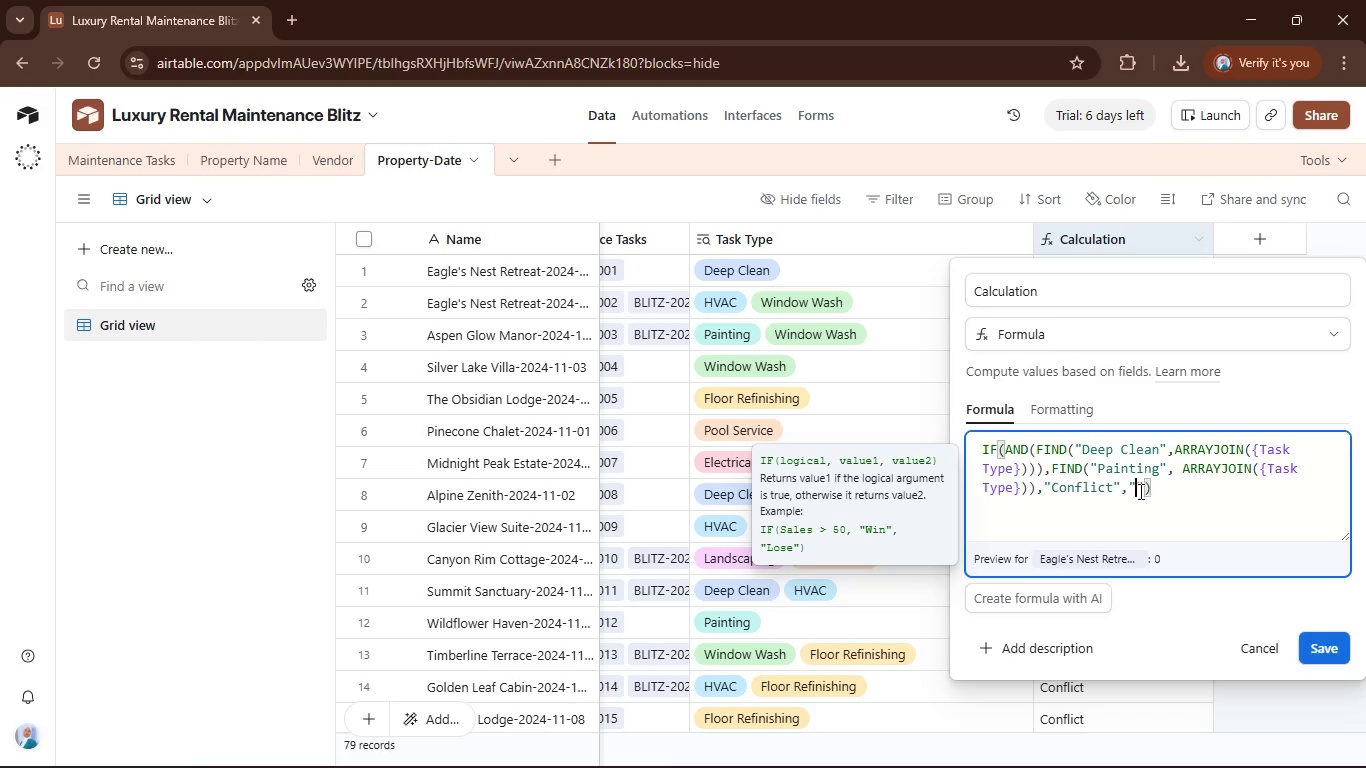 
key(ArrowLeft)
 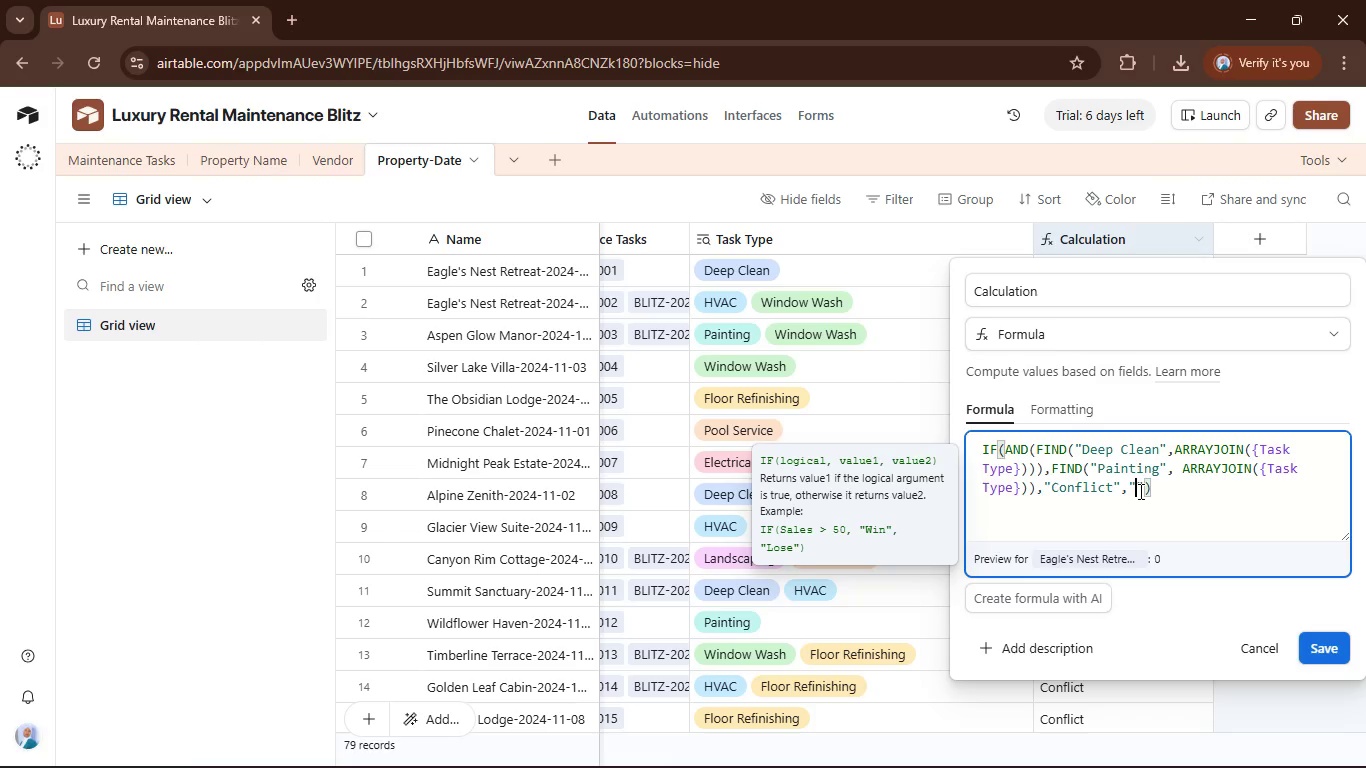 
type(No Conflict)
 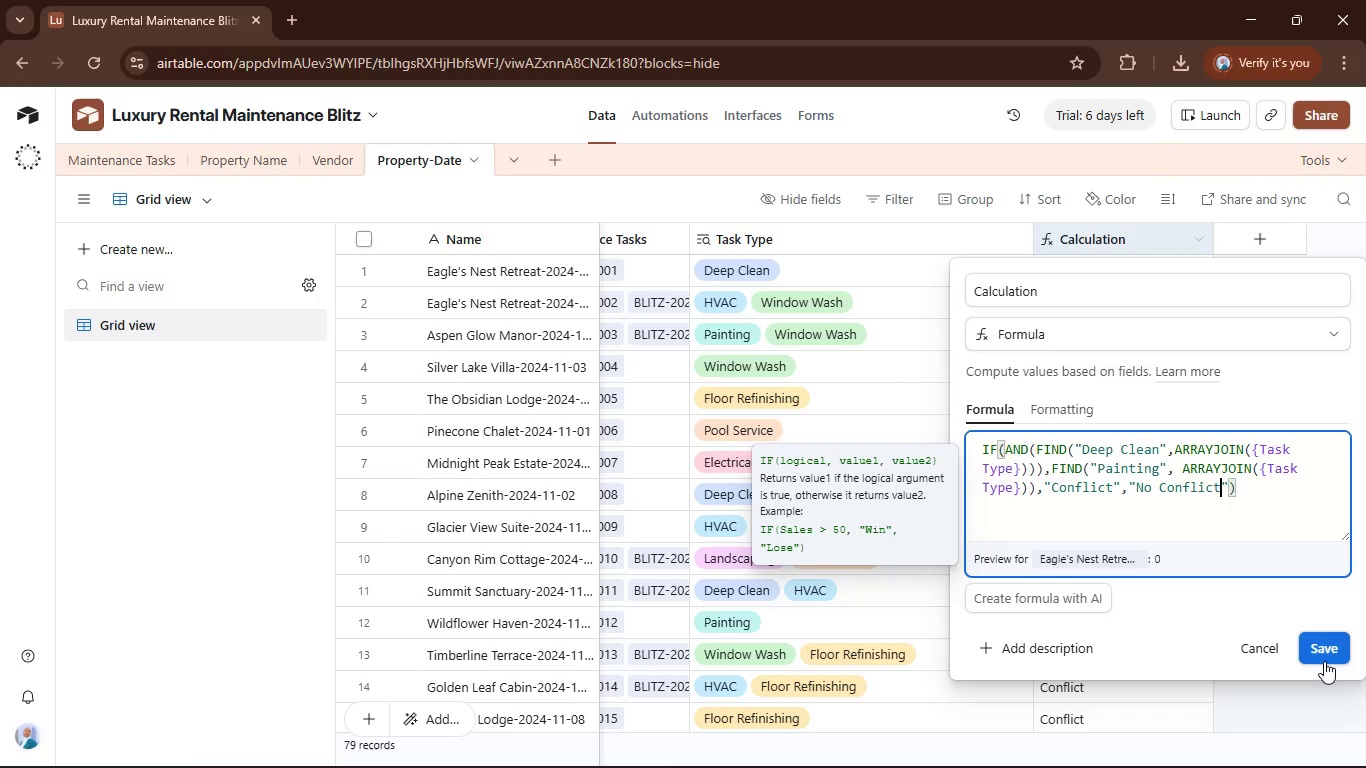 
left_click([1323, 661])
 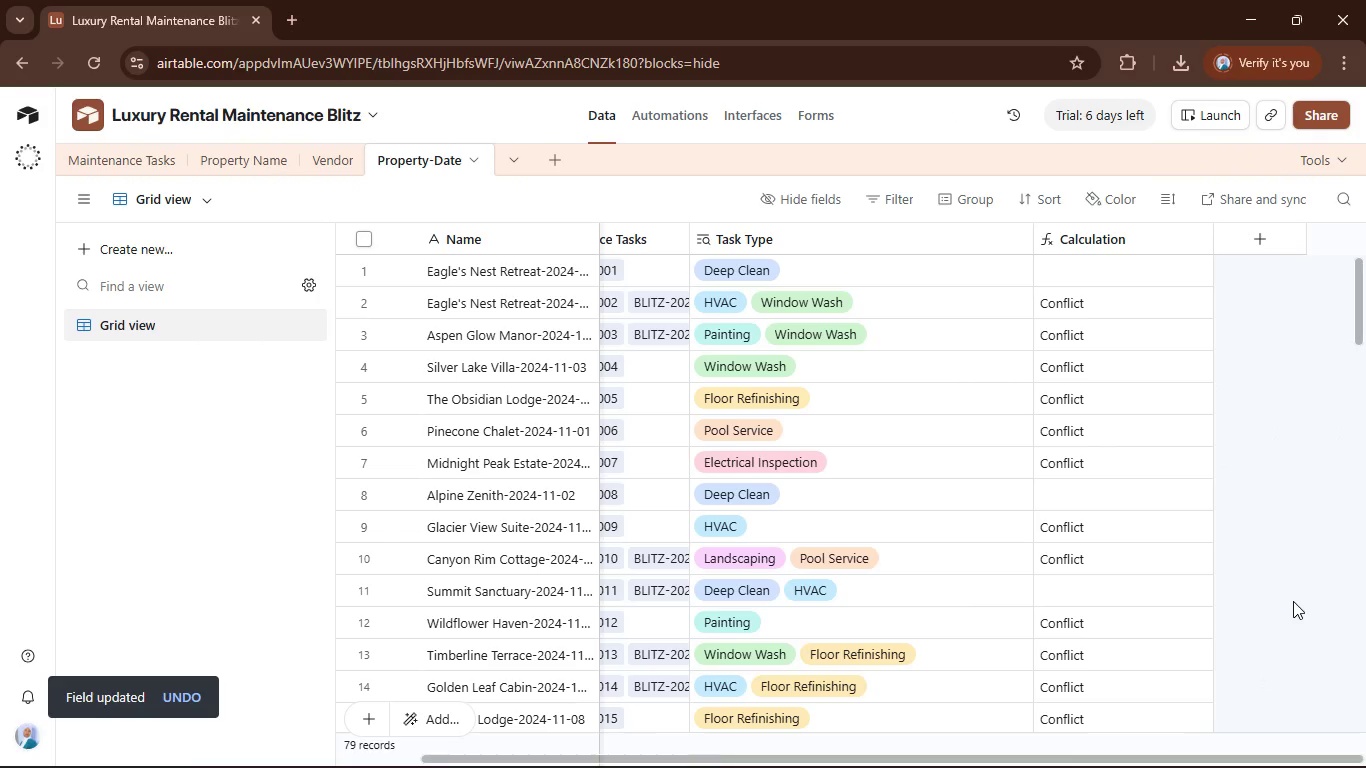 
wait(12.75)
 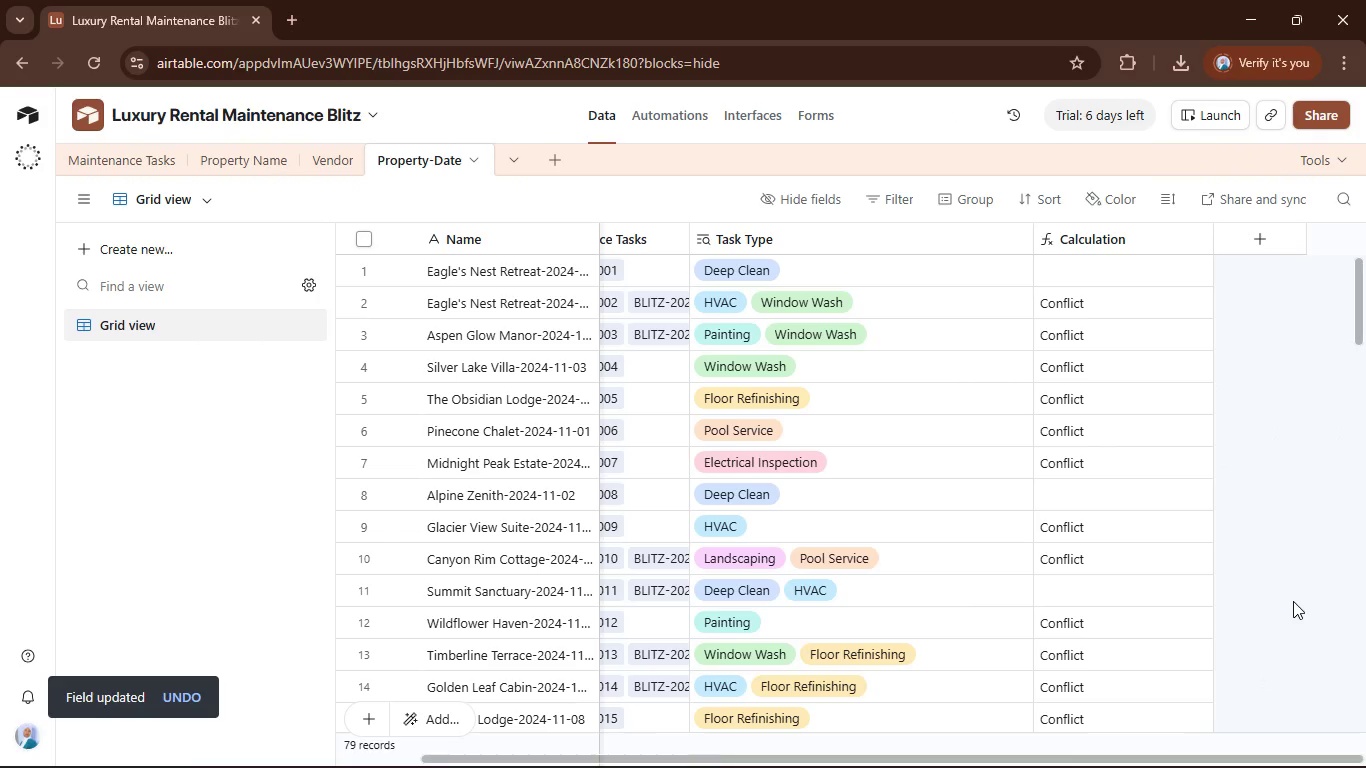 
double_click([1079, 248])
 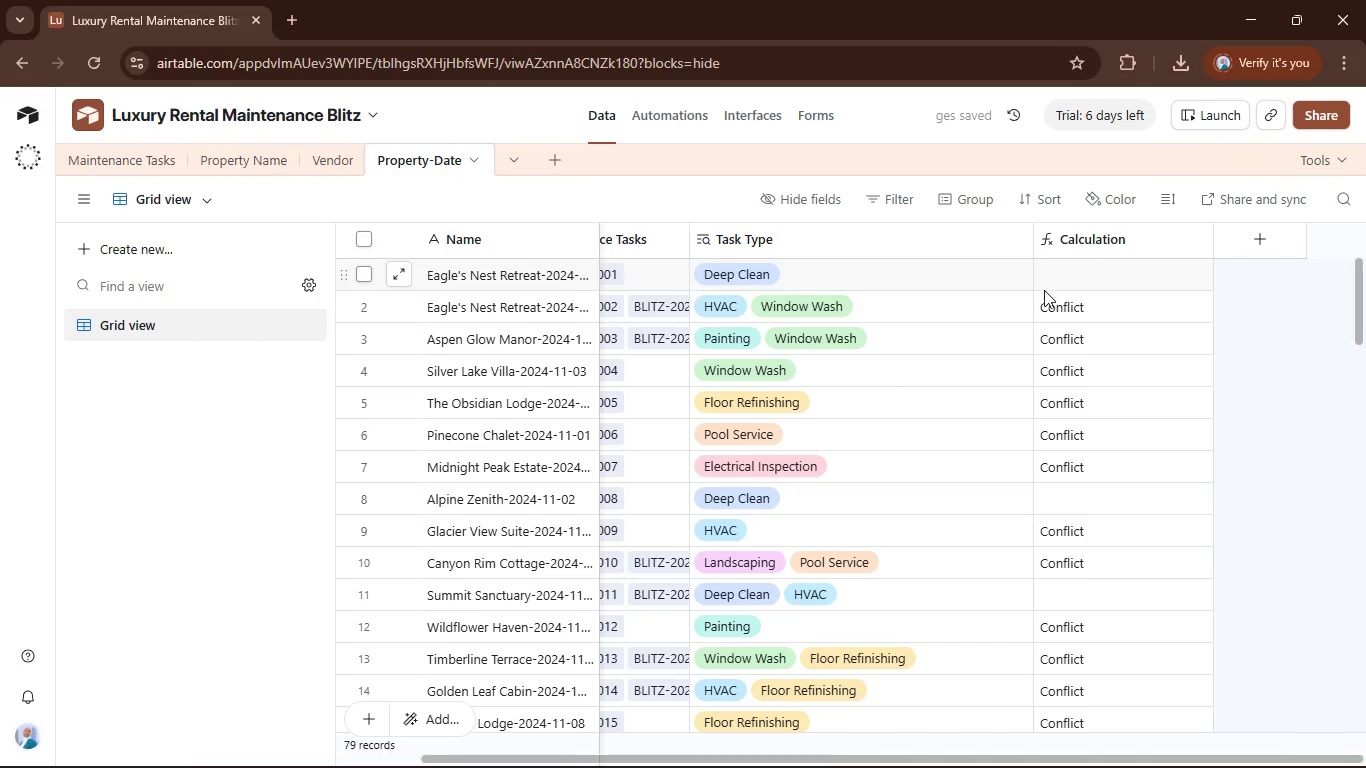 
wait(6.16)
 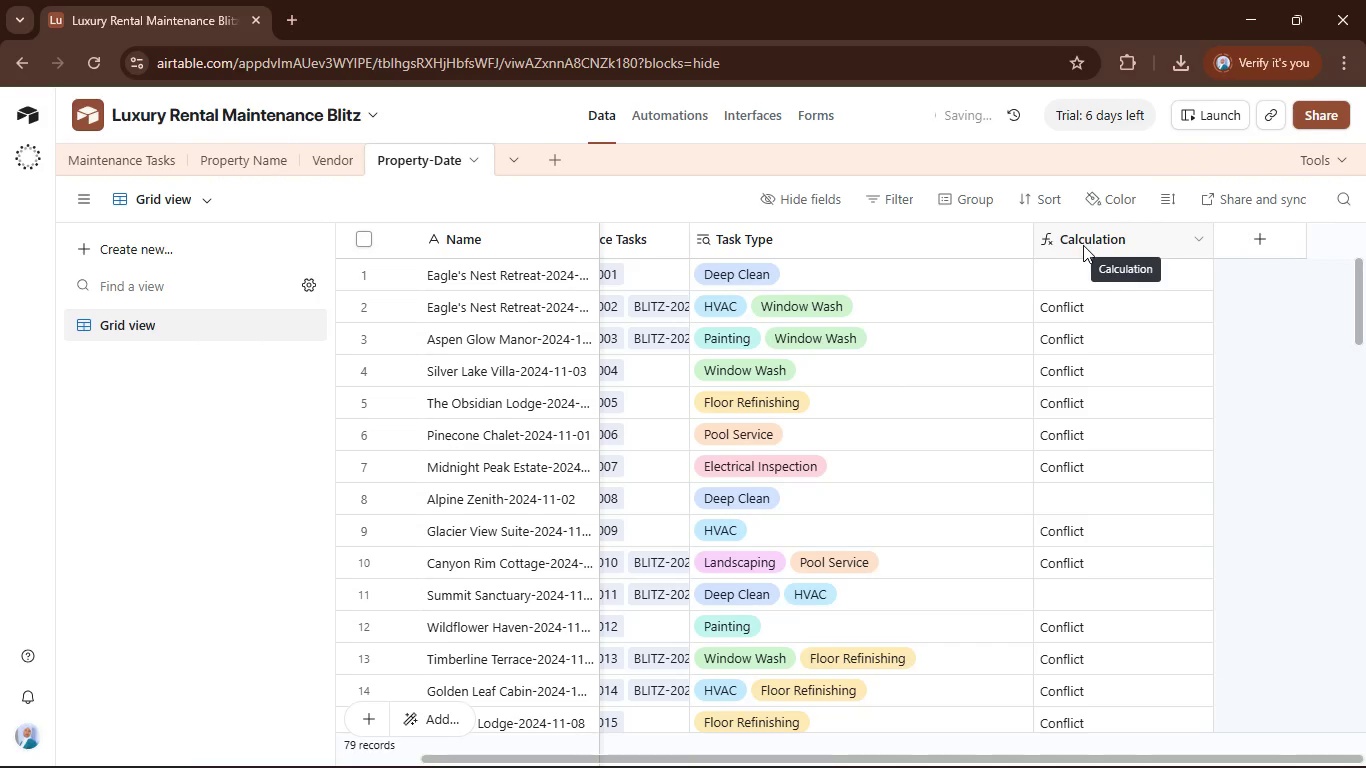 
double_click([1136, 237])
 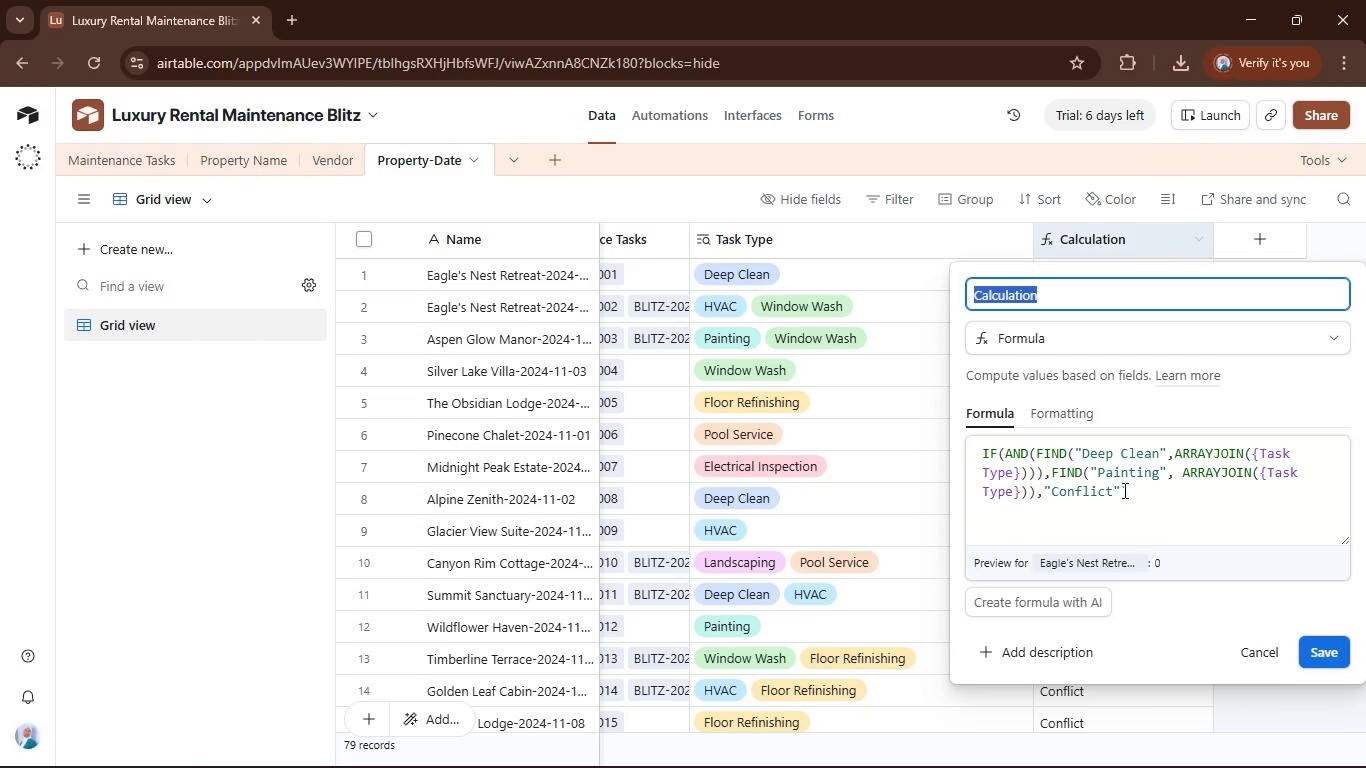 
left_click([1130, 490])
 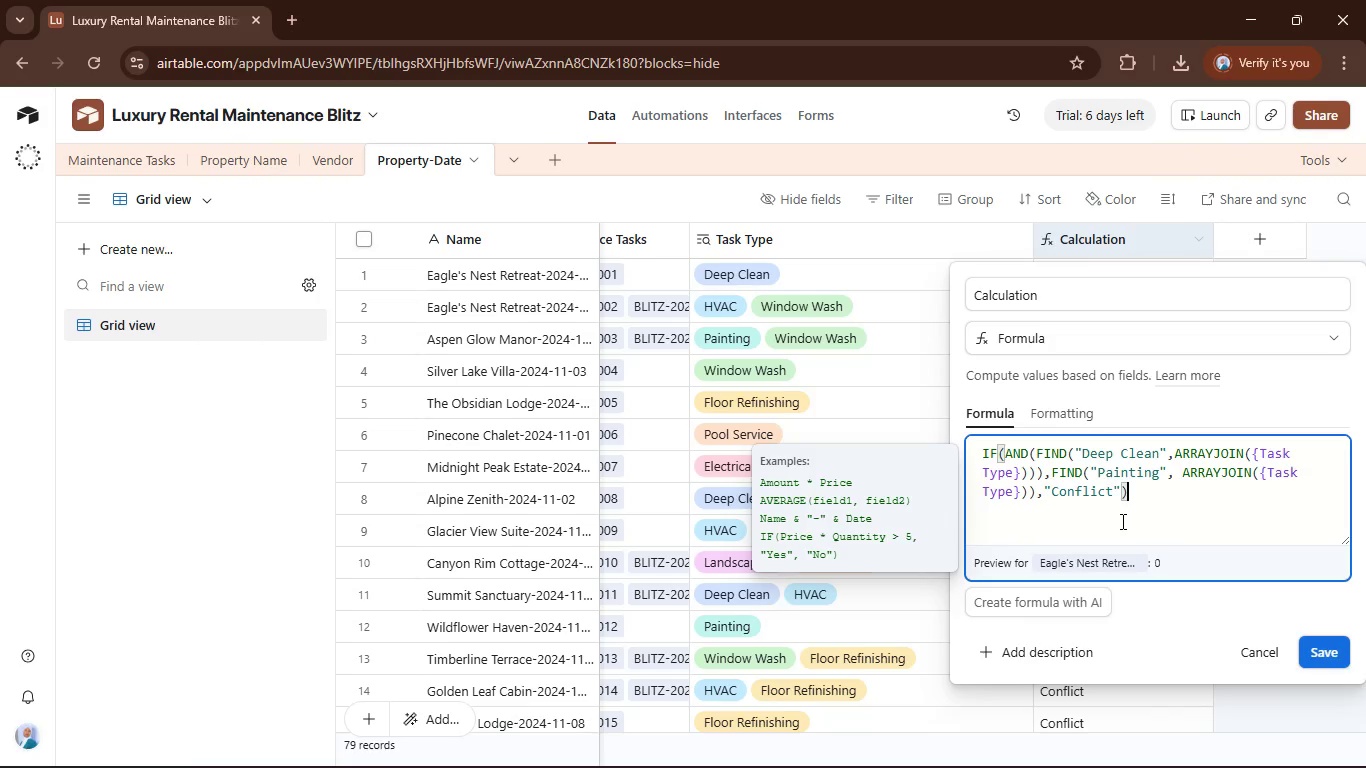 
wait(6.89)
 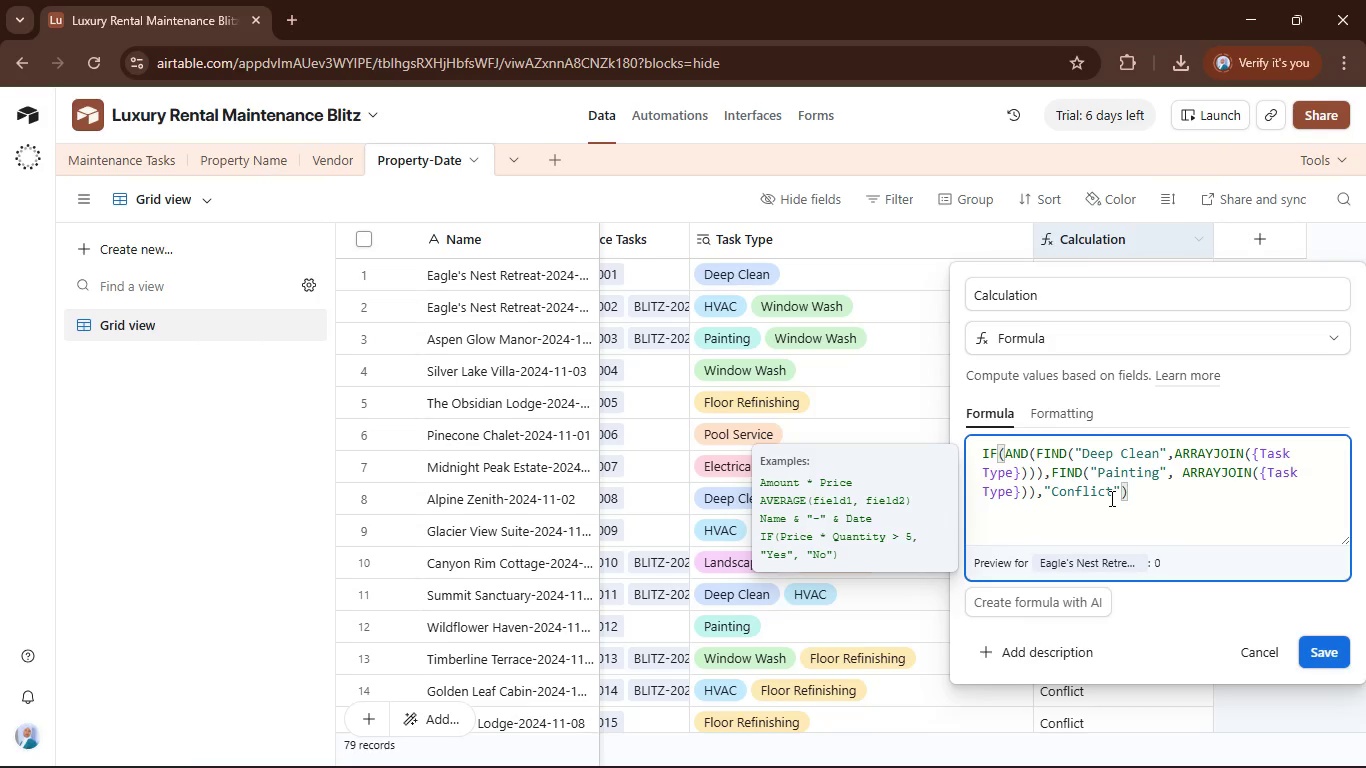 
left_click([1121, 492])
 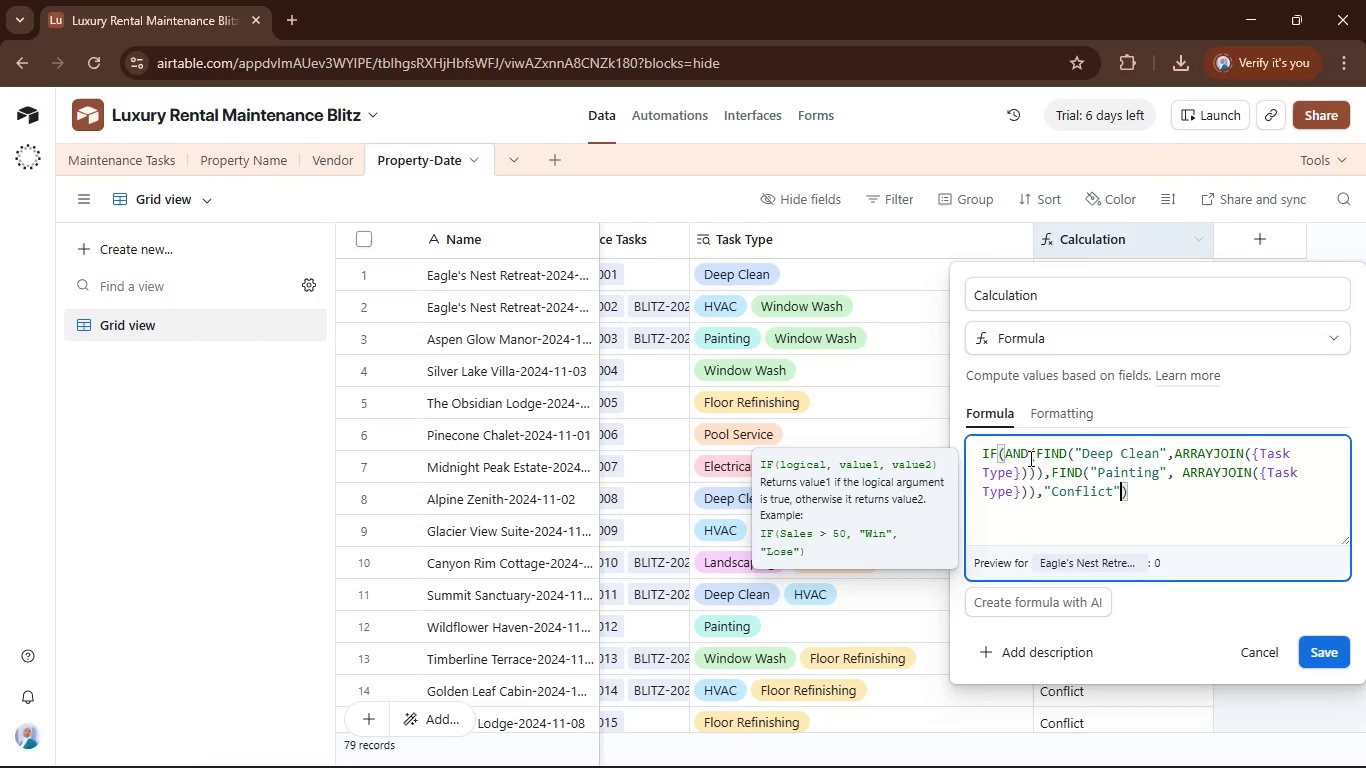 
left_click([1033, 452])
 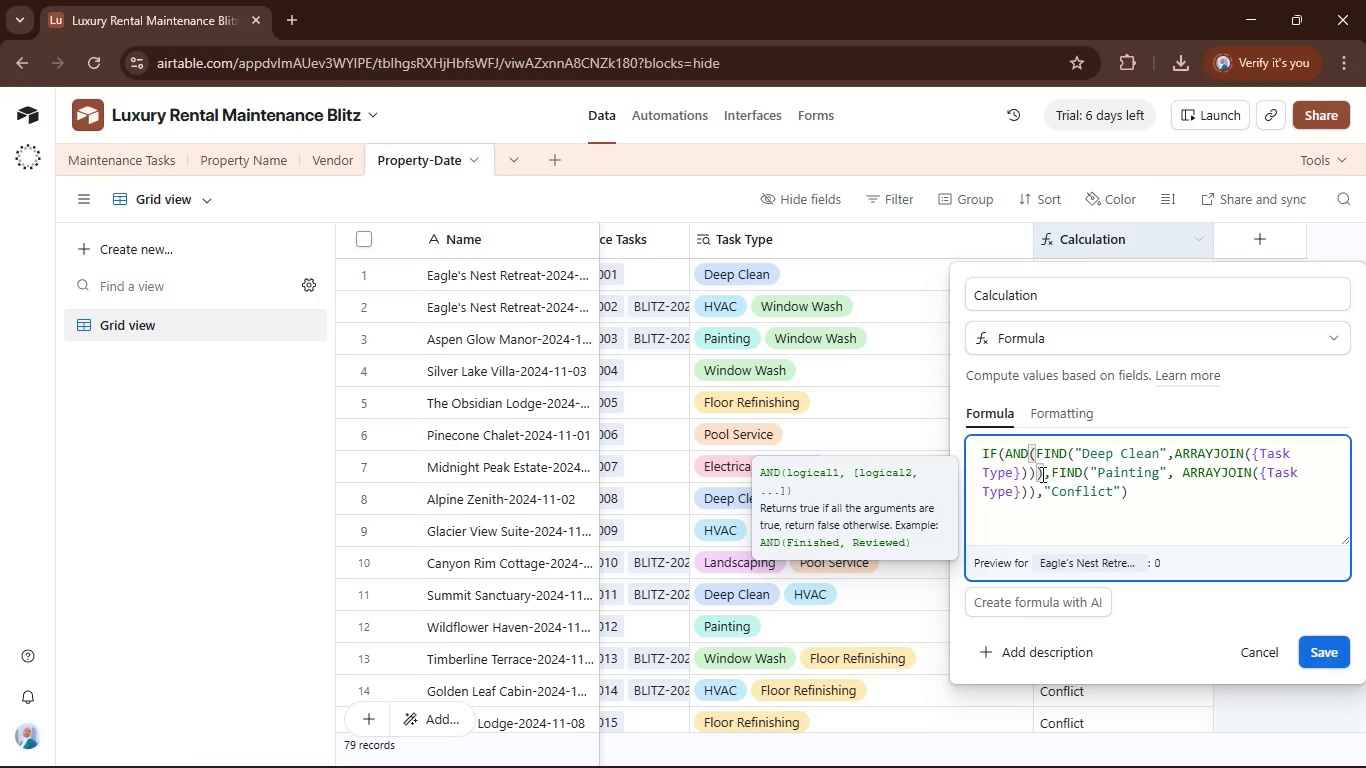 
left_click([1046, 470])
 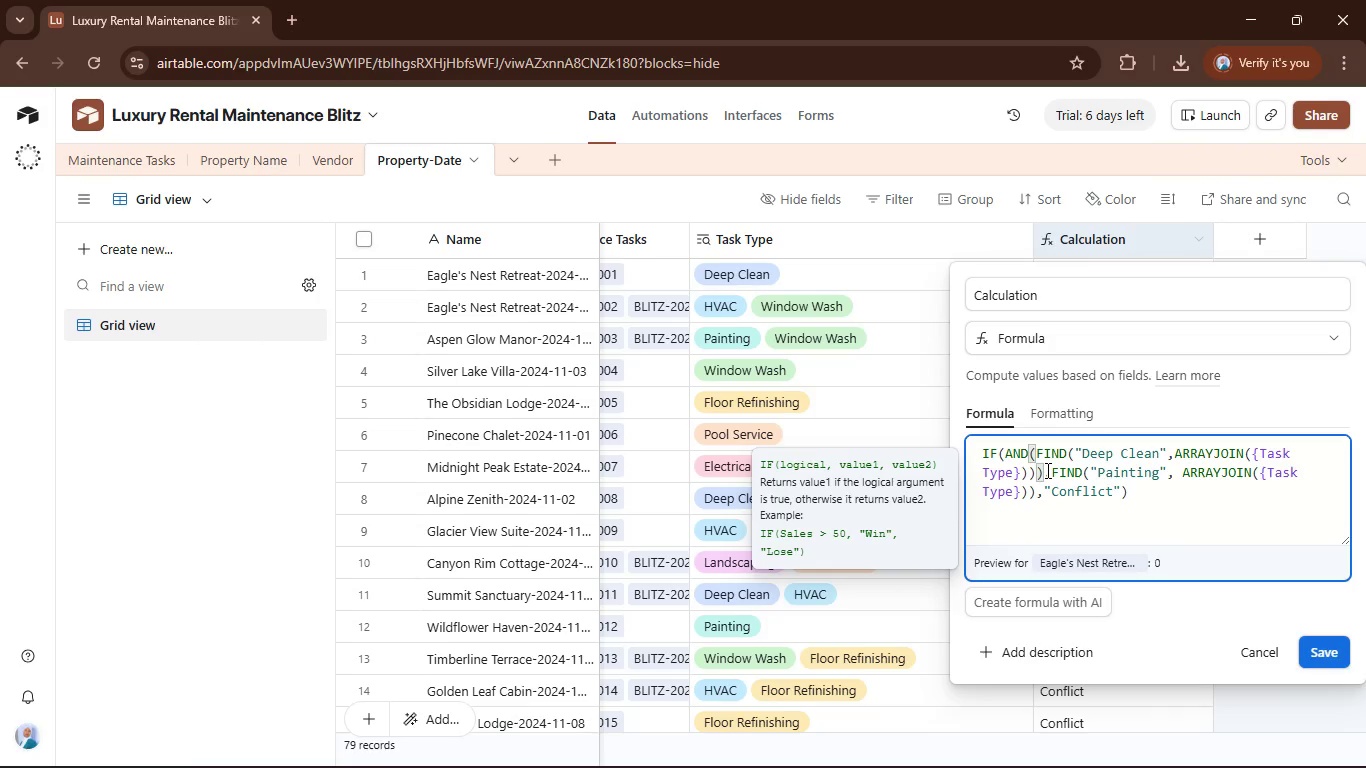 
key(Backspace)
 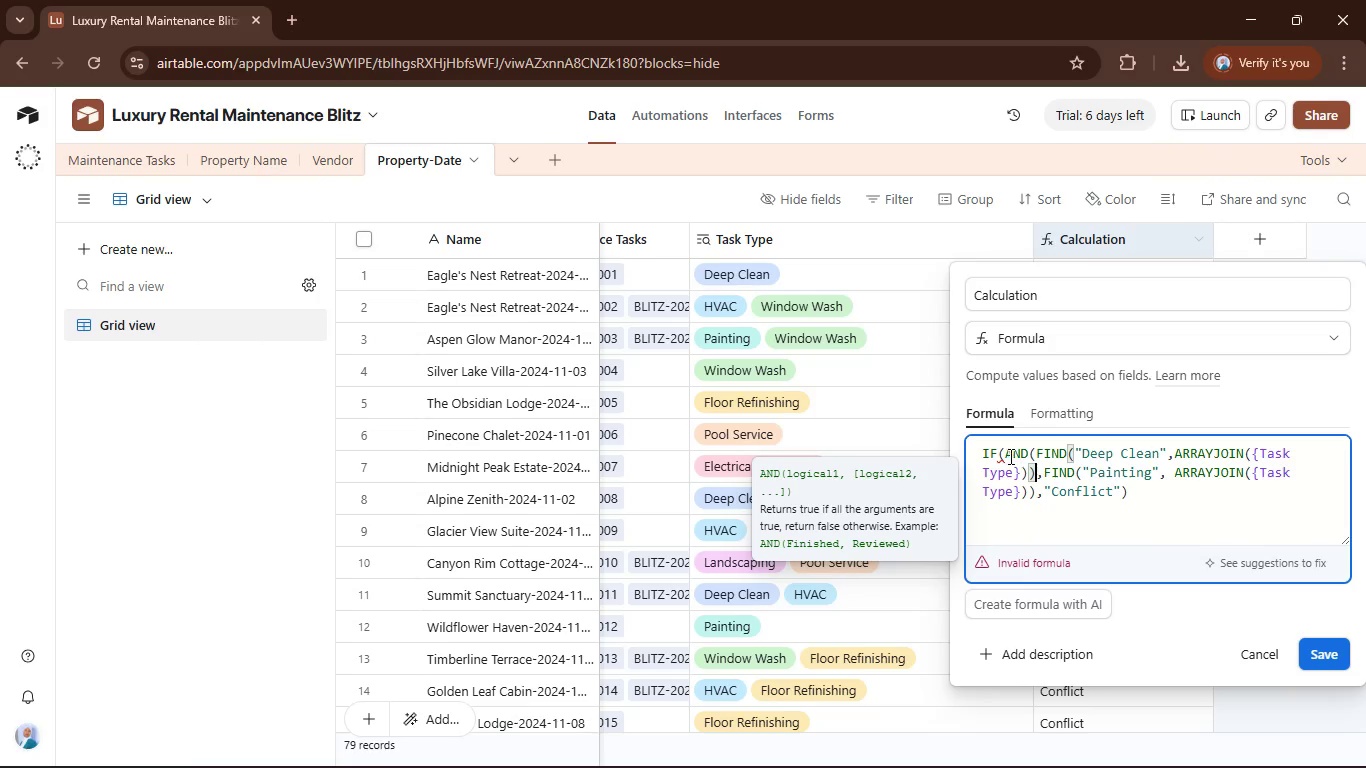 
left_click([1033, 455])
 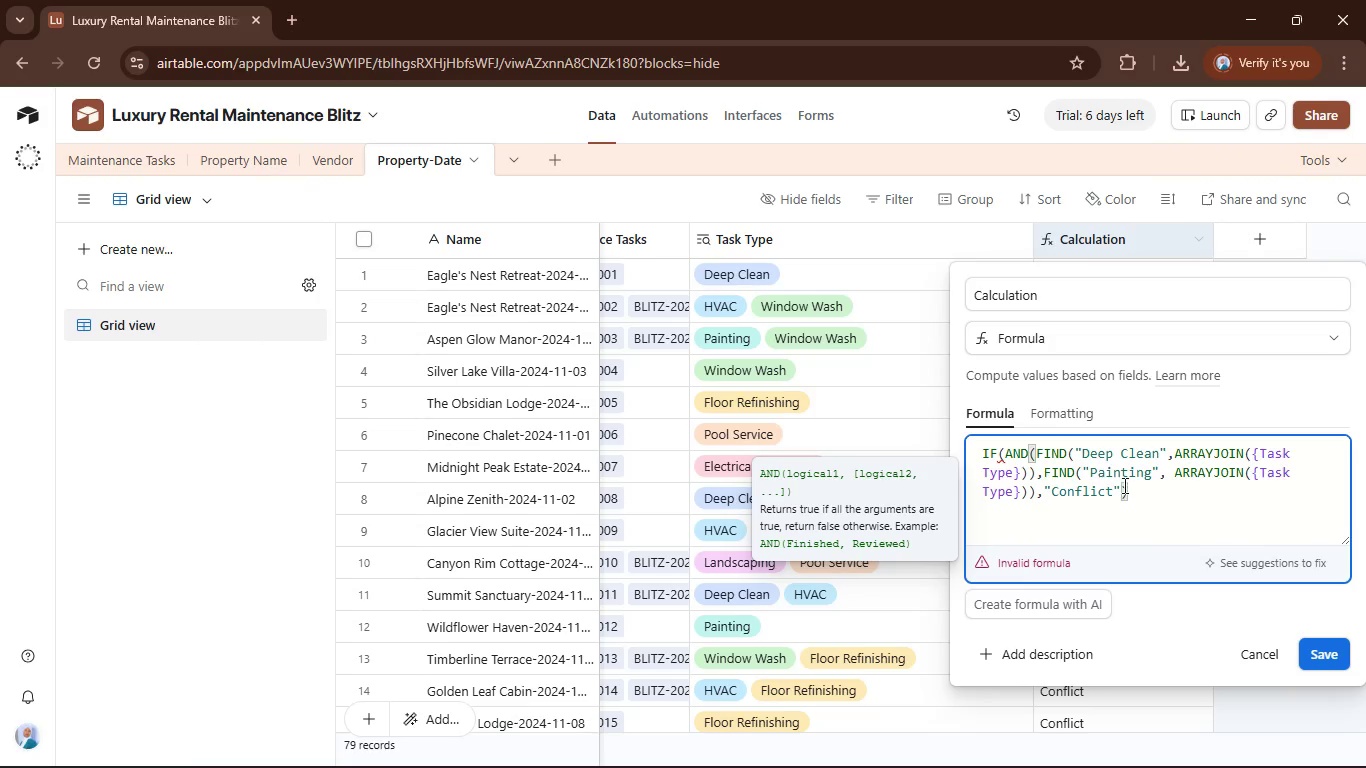 
left_click_drag(start_coordinate=[1120, 485], to_coordinate=[1044, 490])
 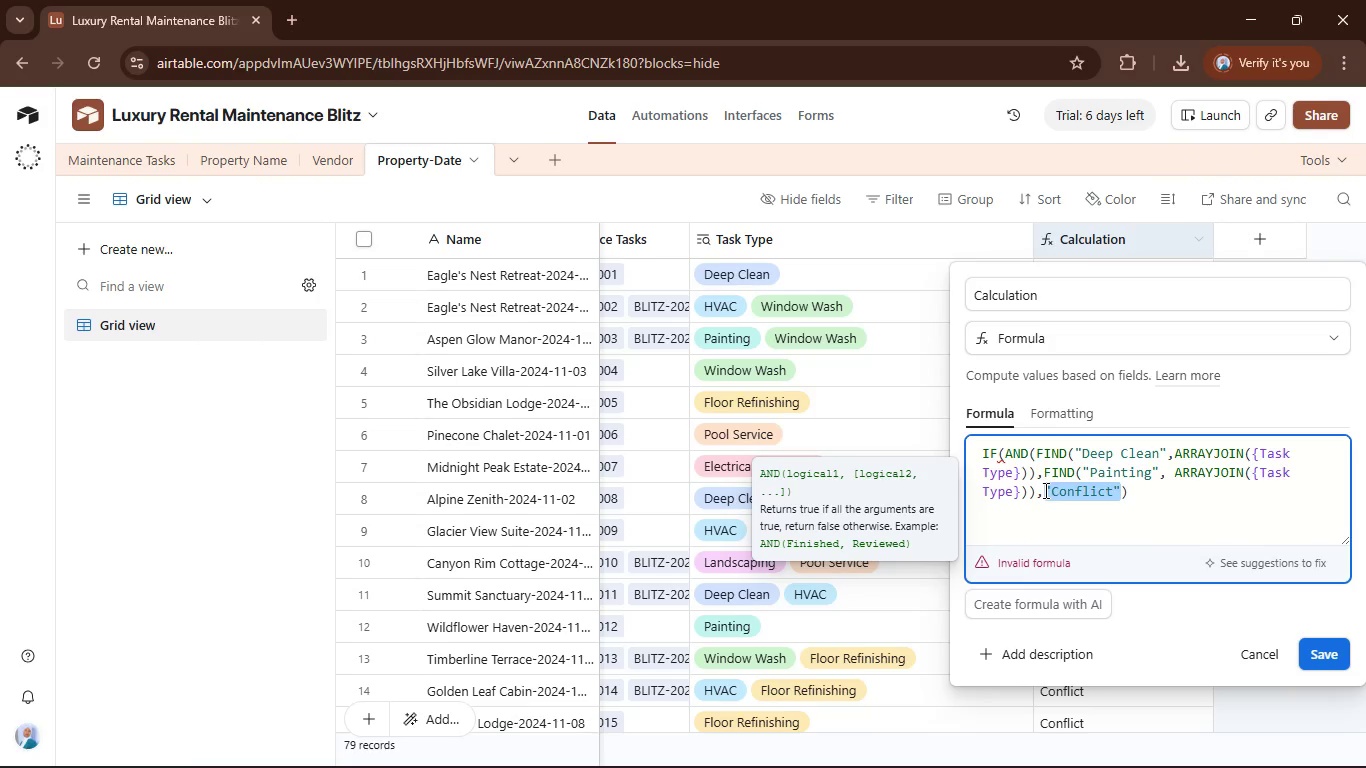 
key(Control+X)
 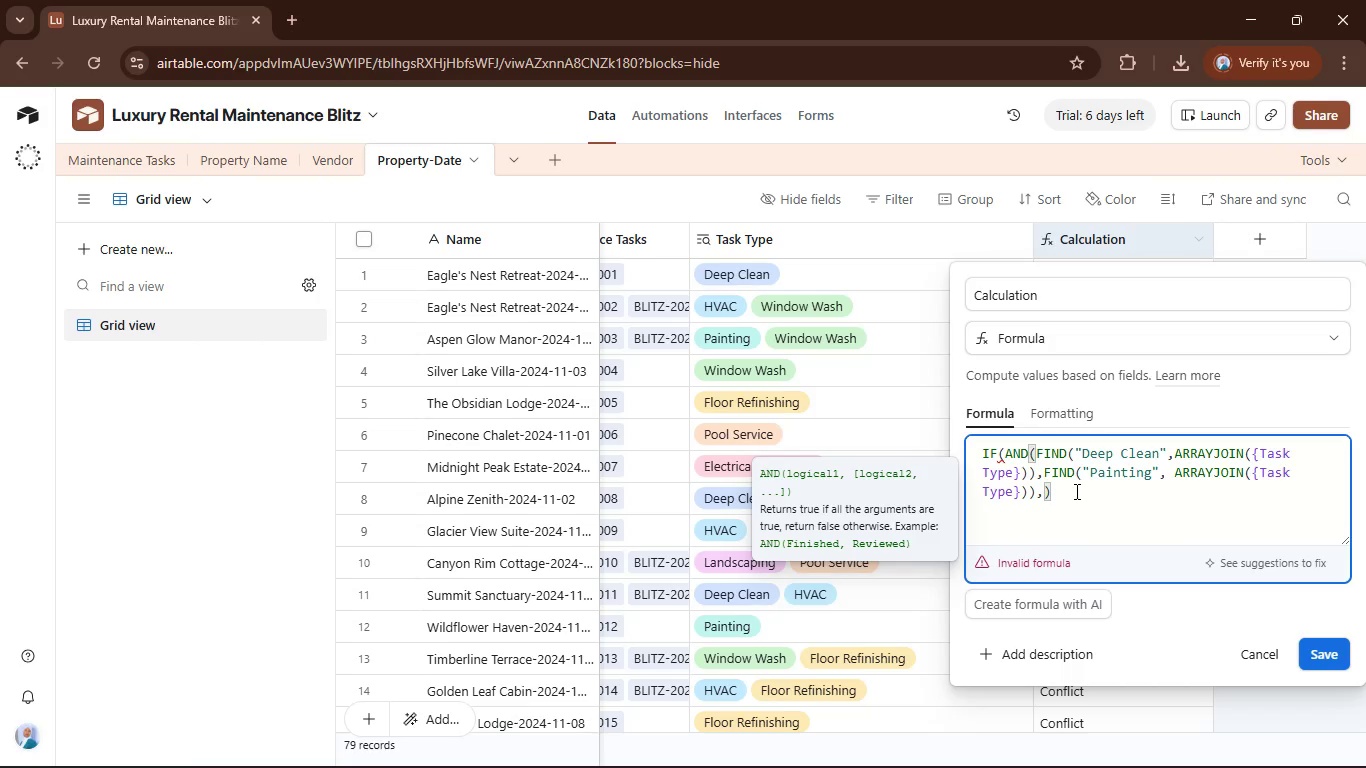 
left_click([1075, 491])
 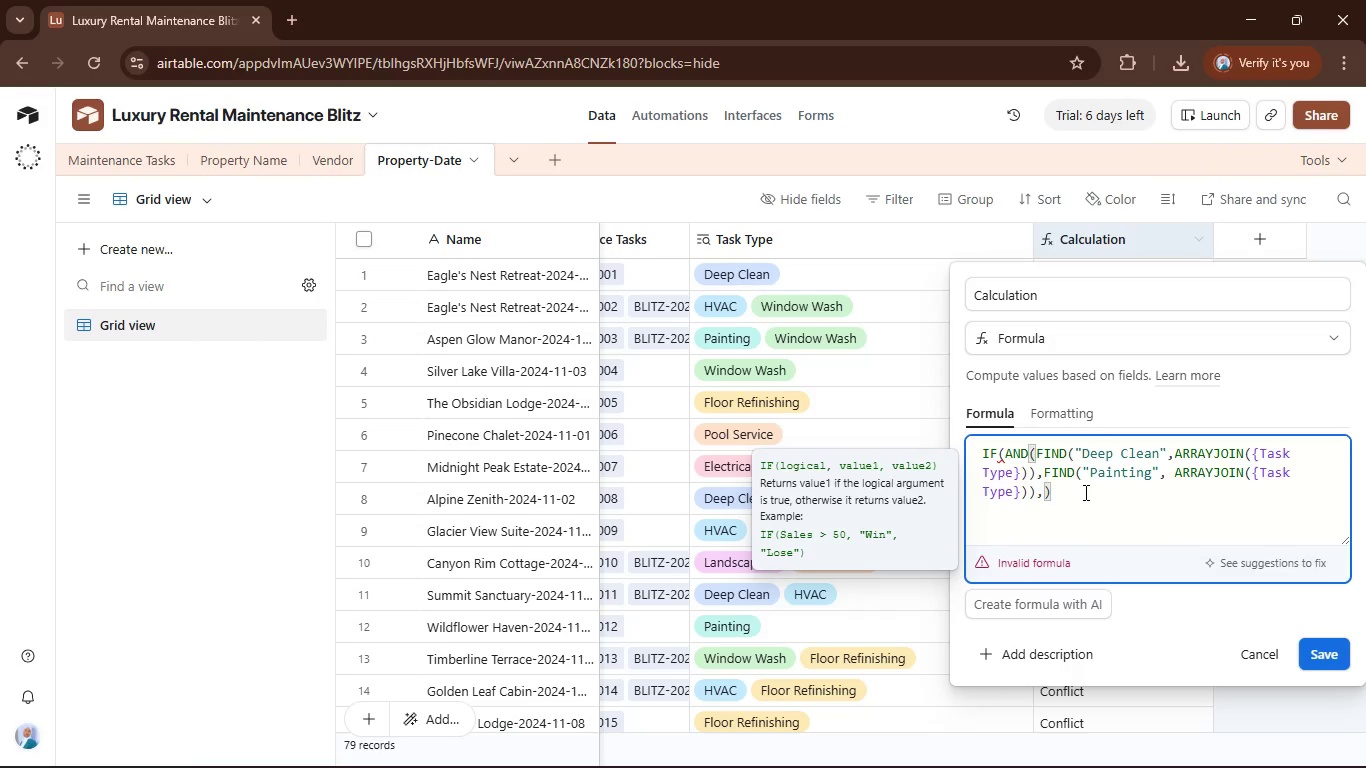 
key(Backspace)
 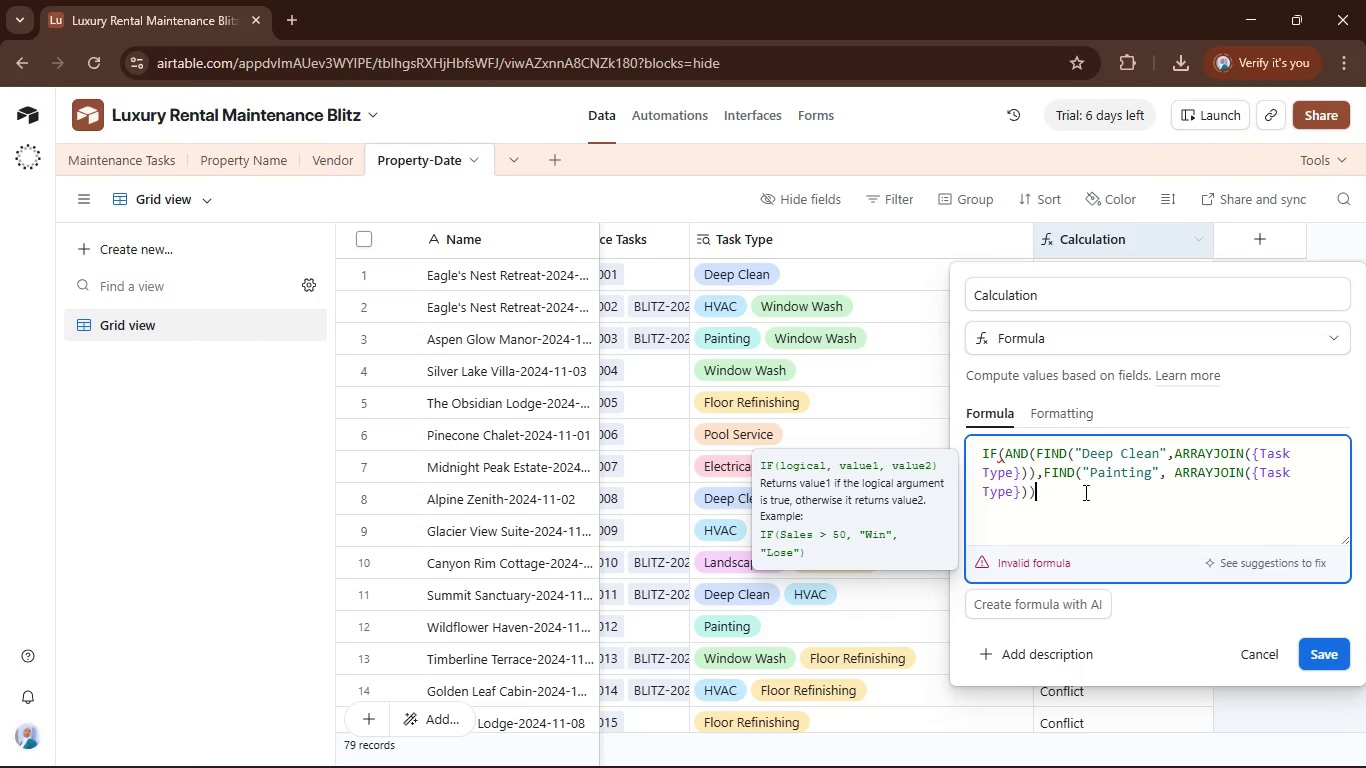 
key(Backspace)
 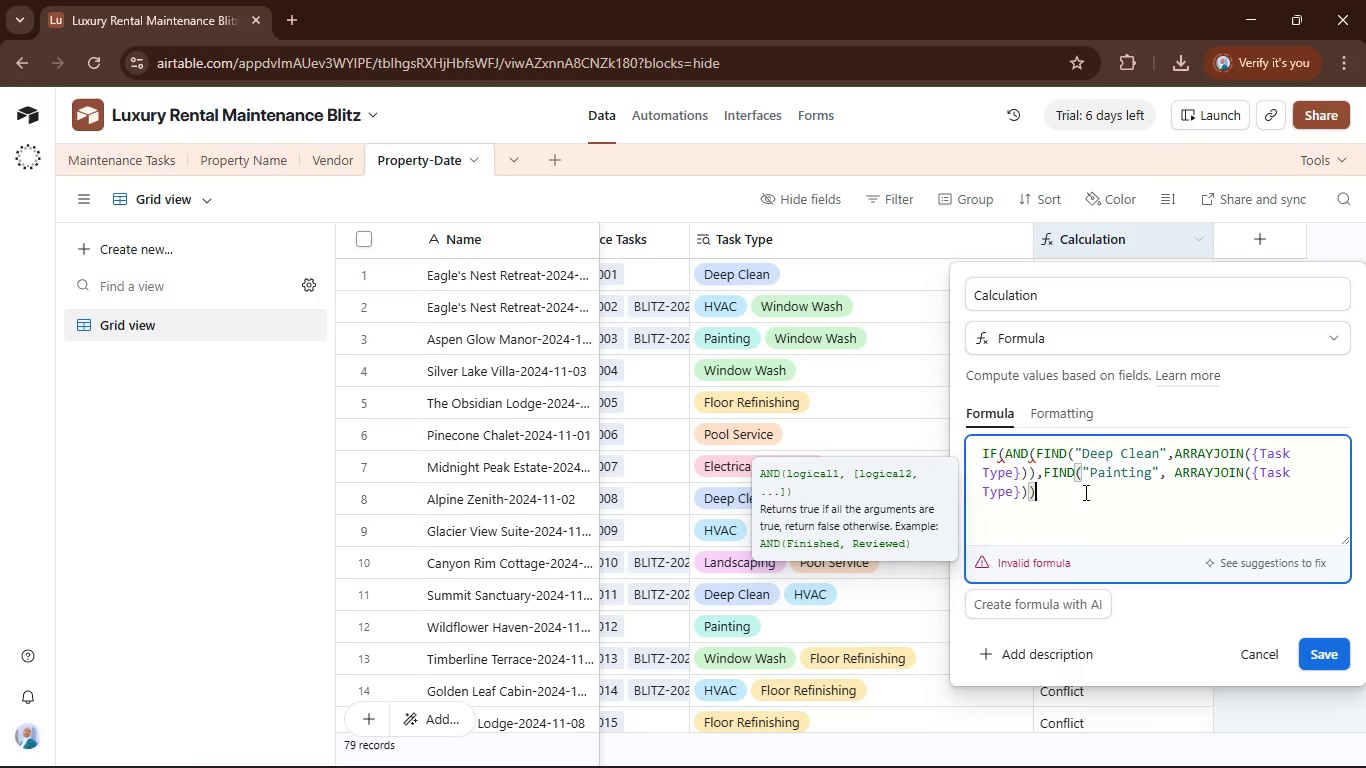 
key(Shift+0)
 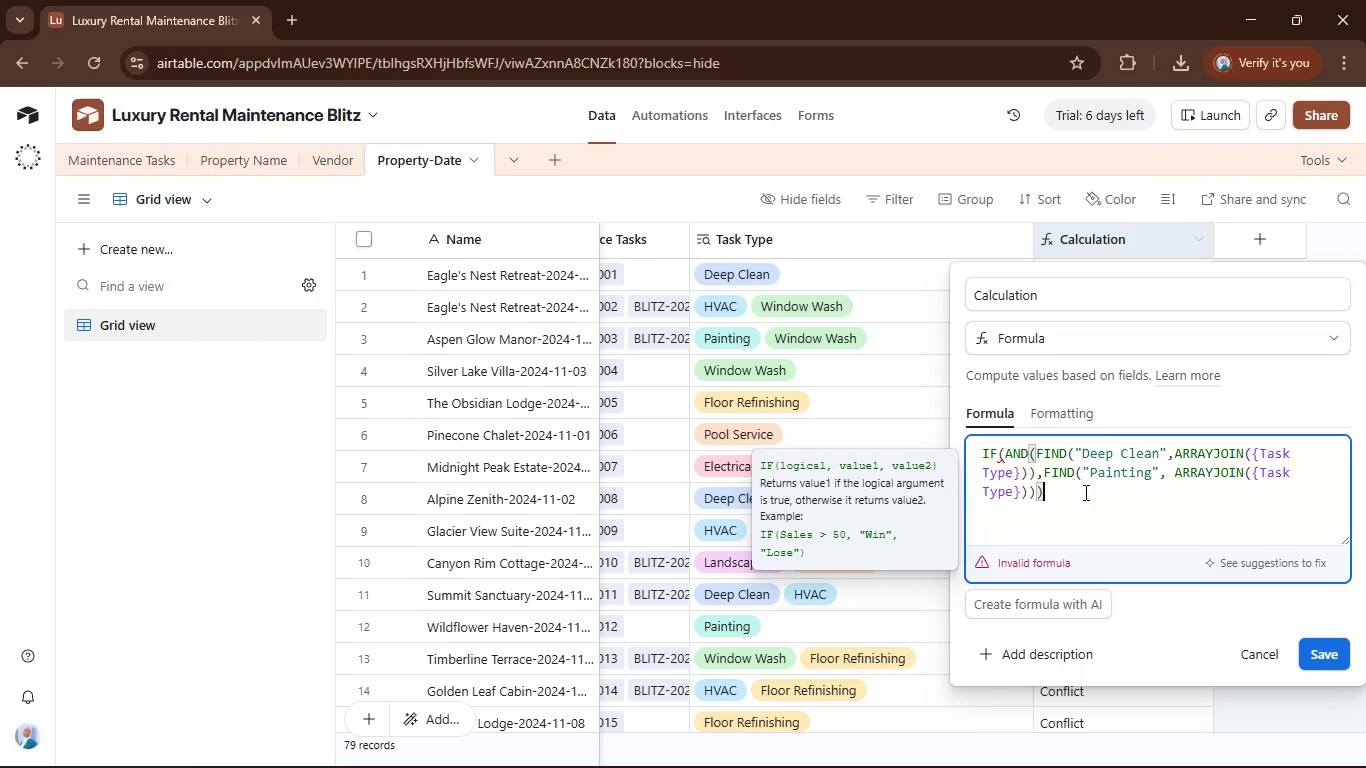 
key(Comma)
 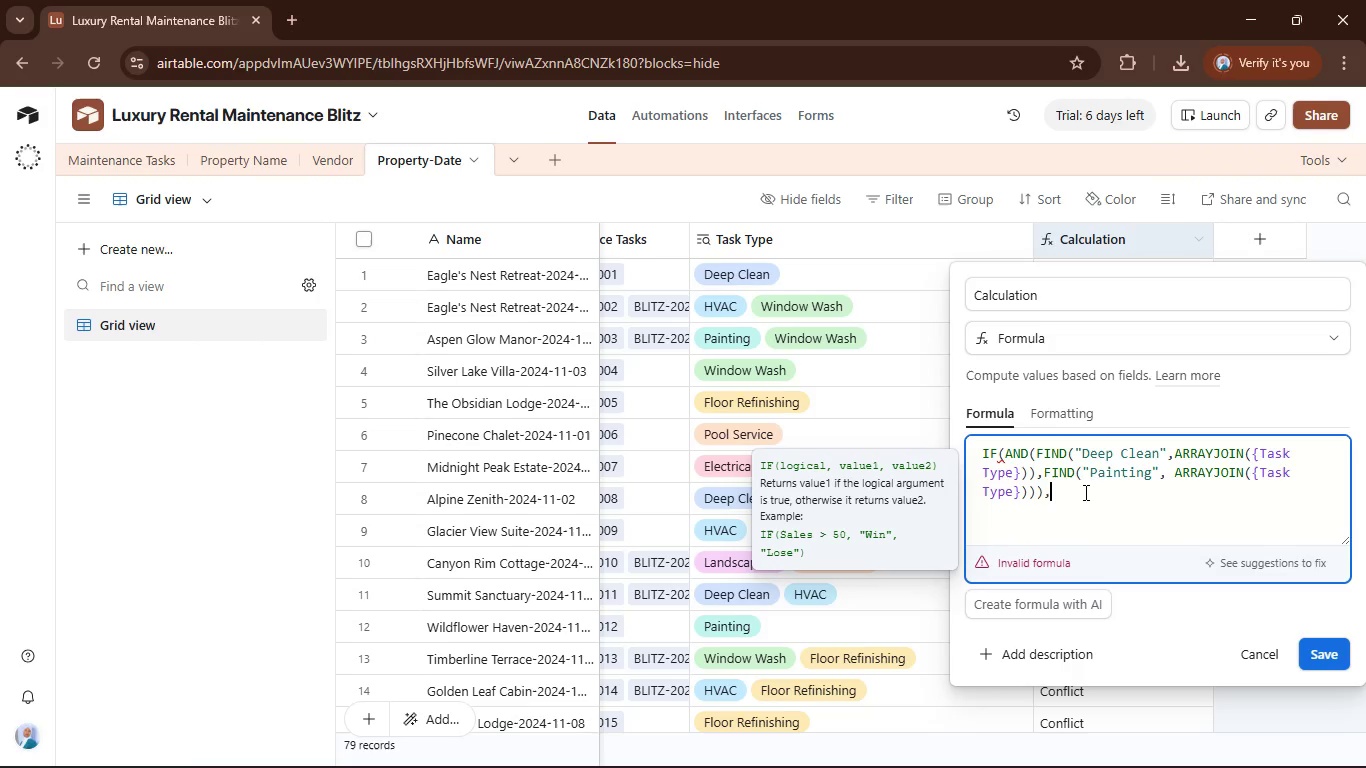 
key(Control+V)
 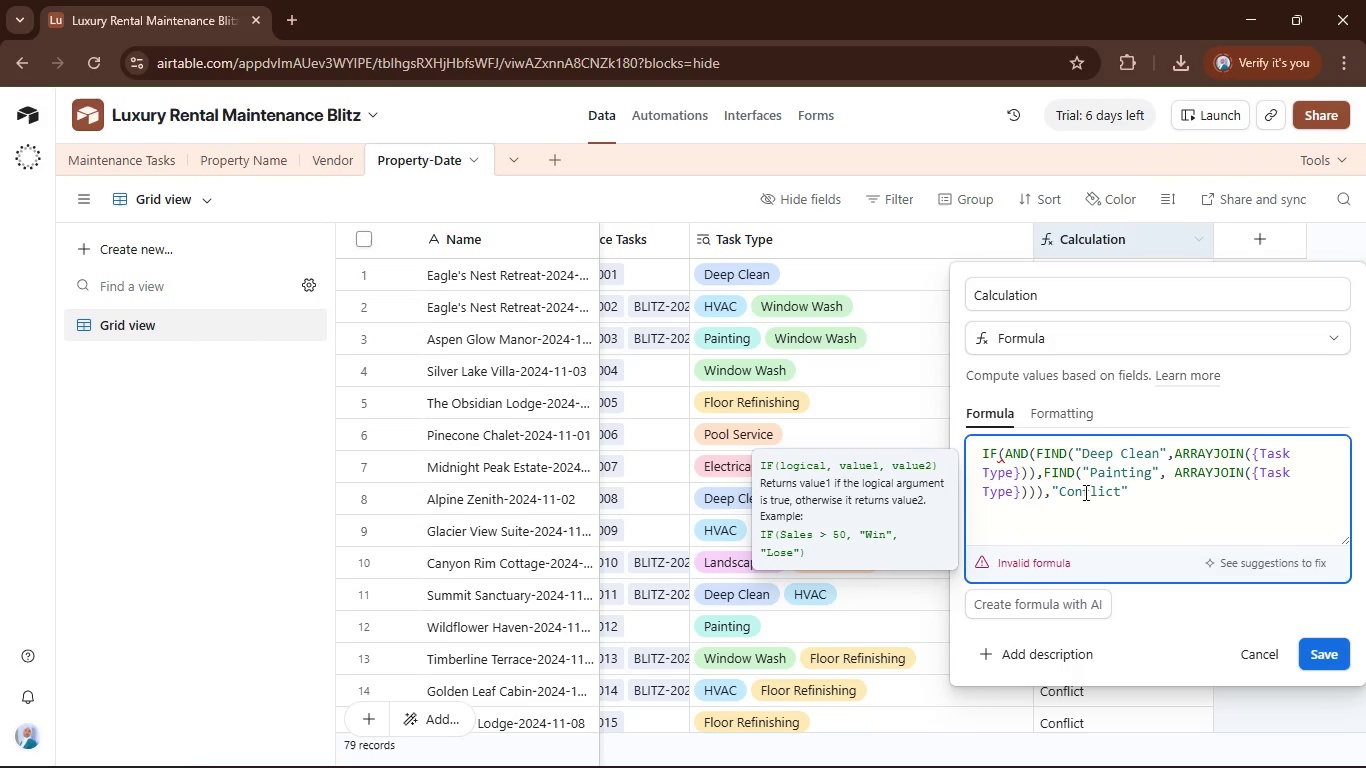 
key(Comma)
 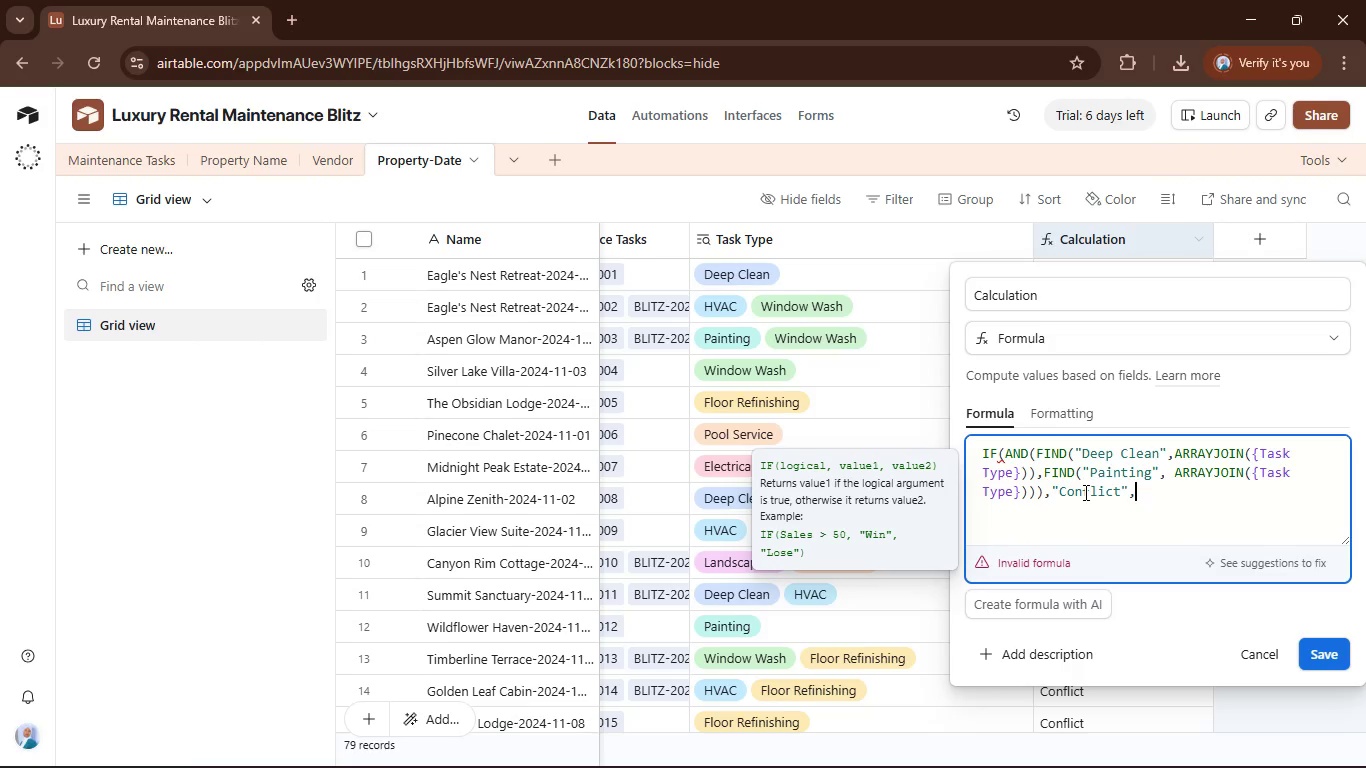 
key(Shift+Quote)
 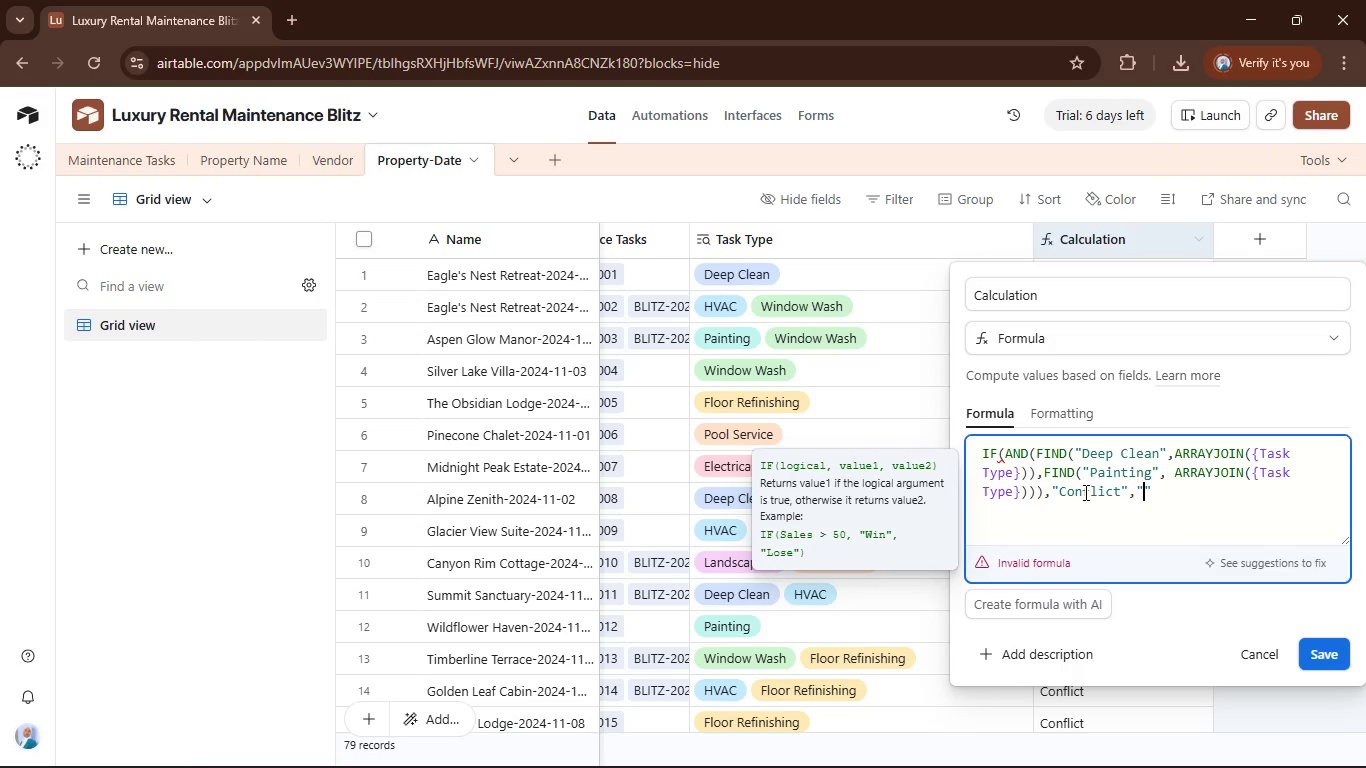 
key(Shift+Quote)
 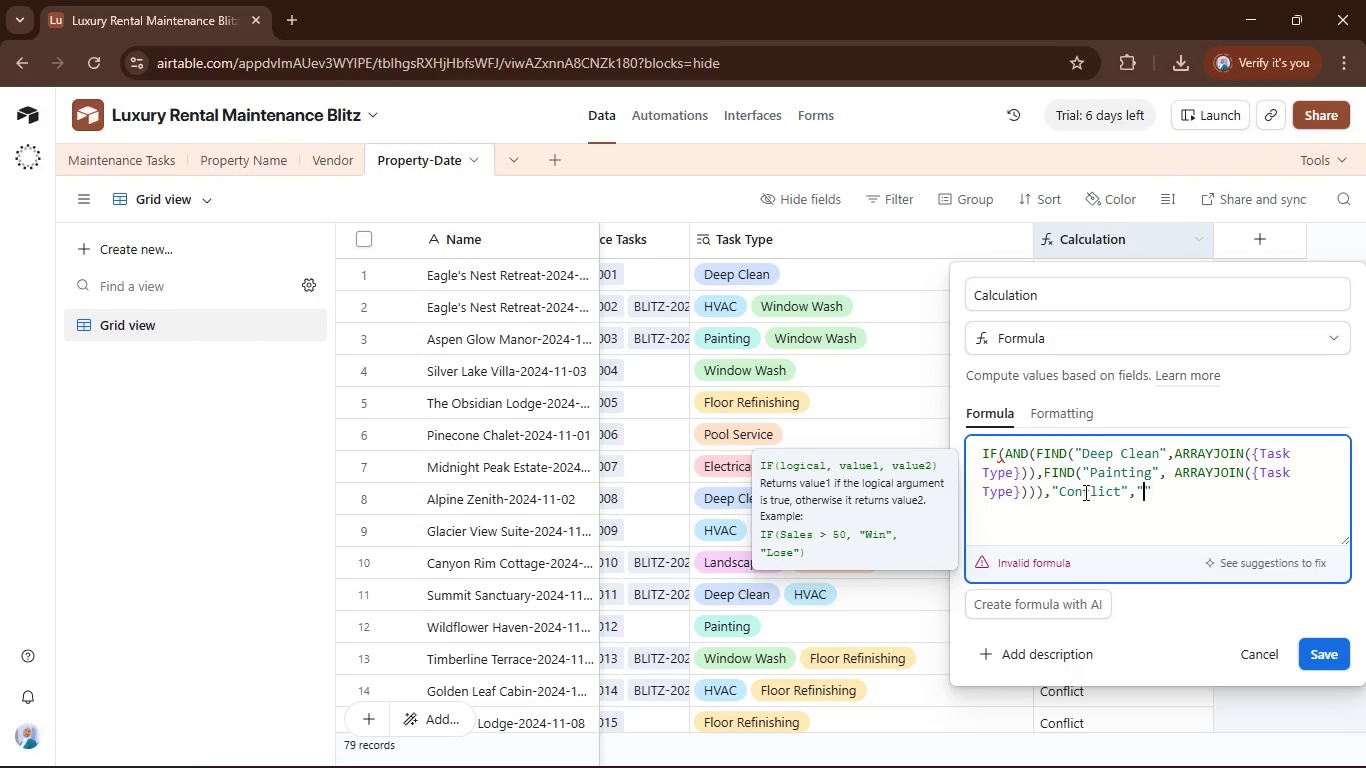 
key(ArrowLeft)
 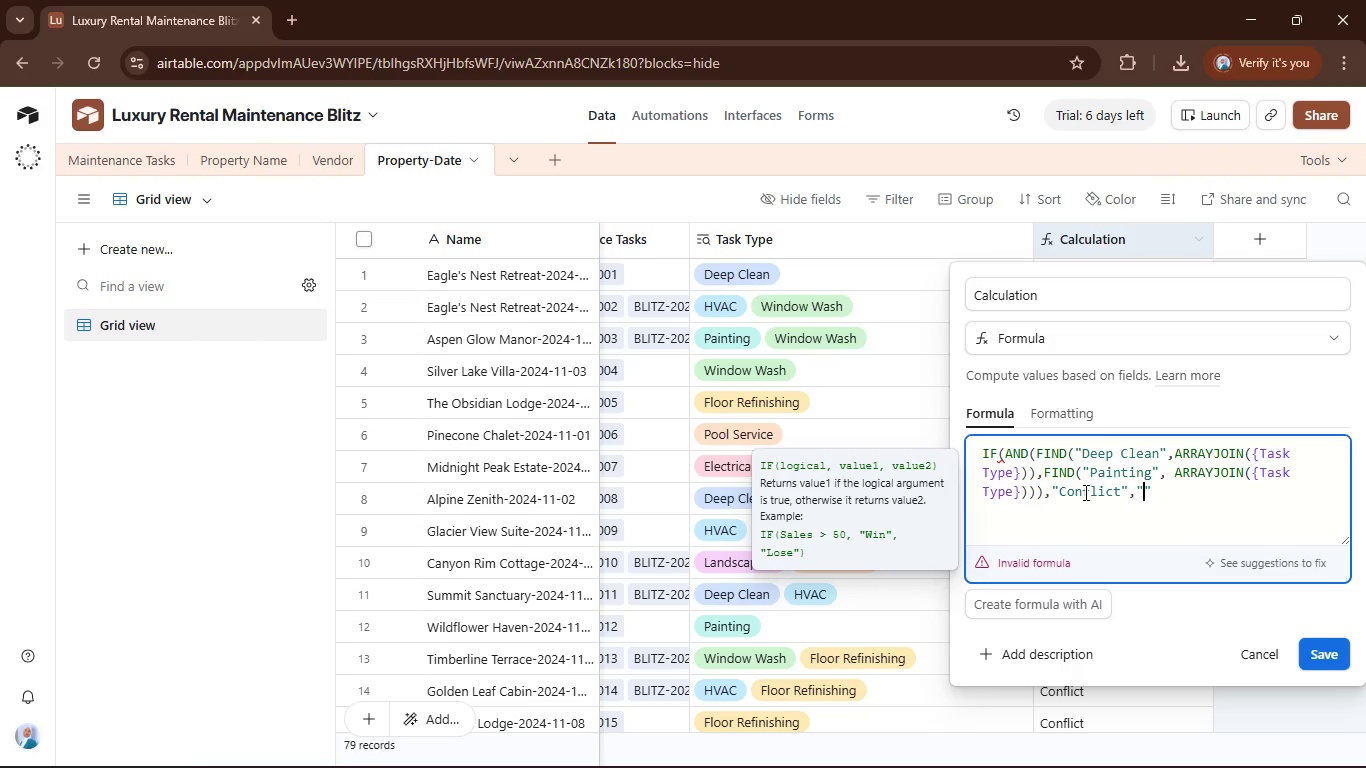 
type(No Conflict)
 